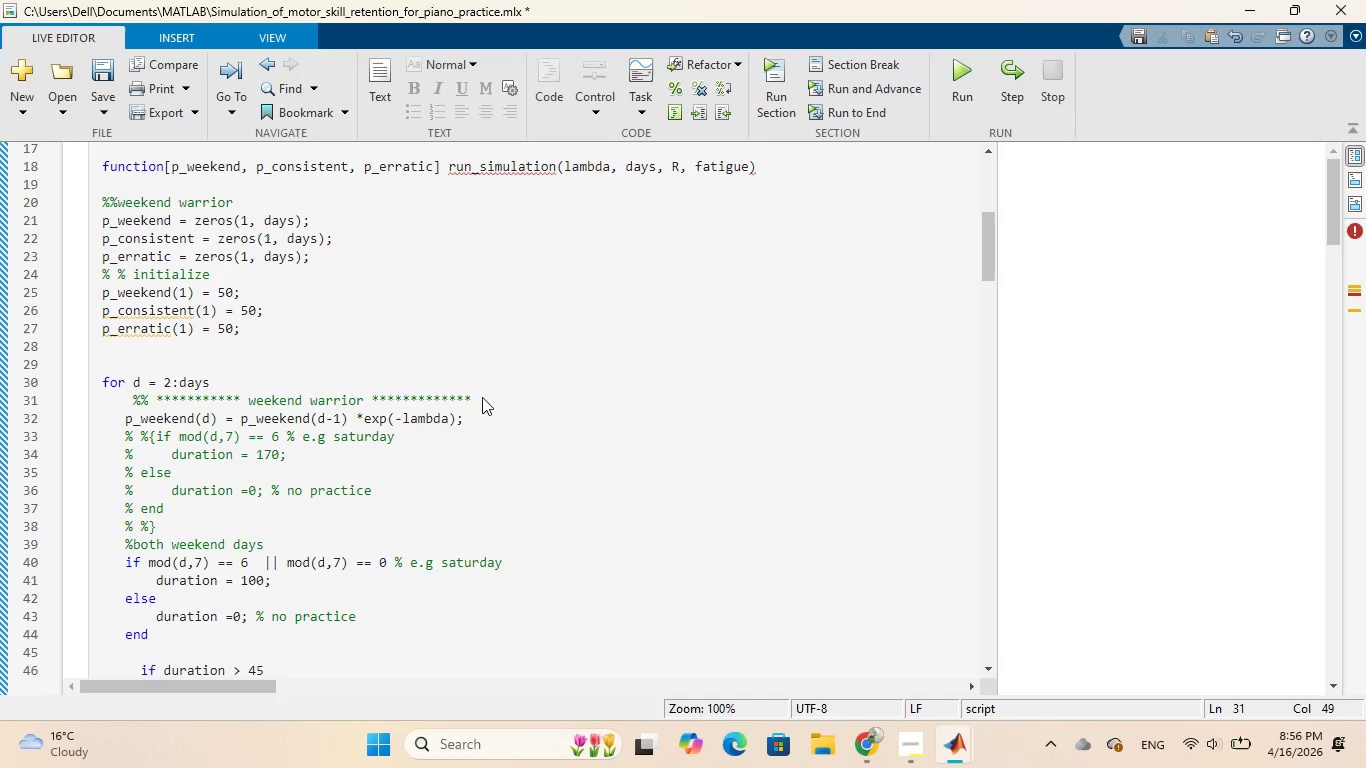 
key(Enter)
 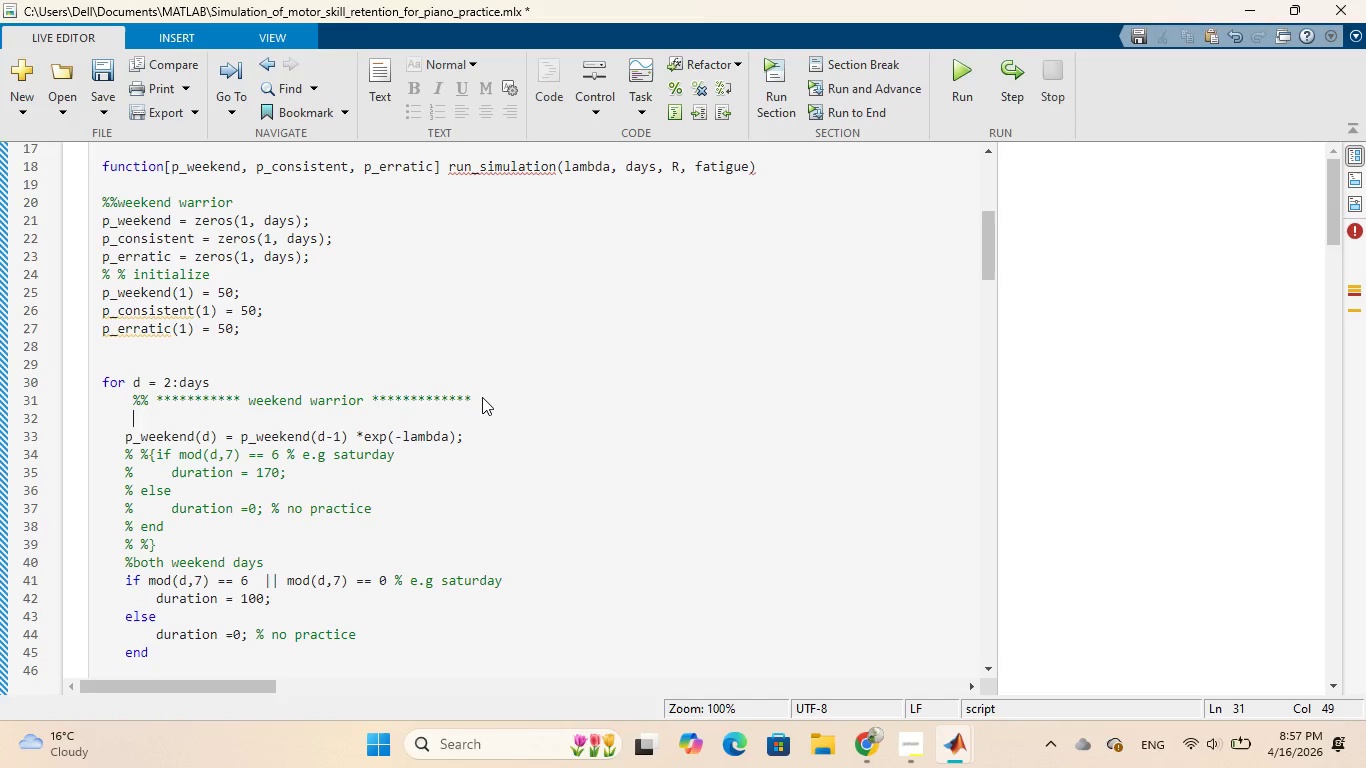 
key(ArrowLeft)
 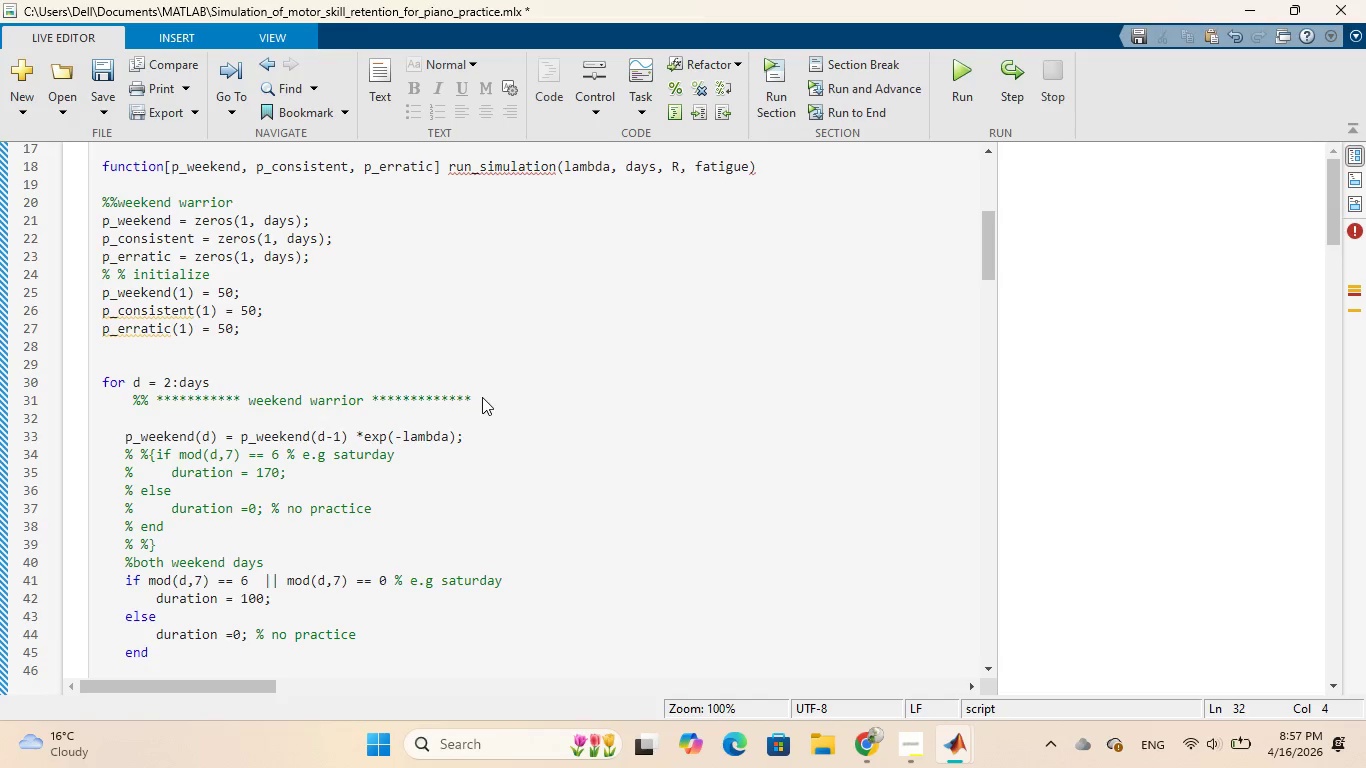 
type(%forgeting)
 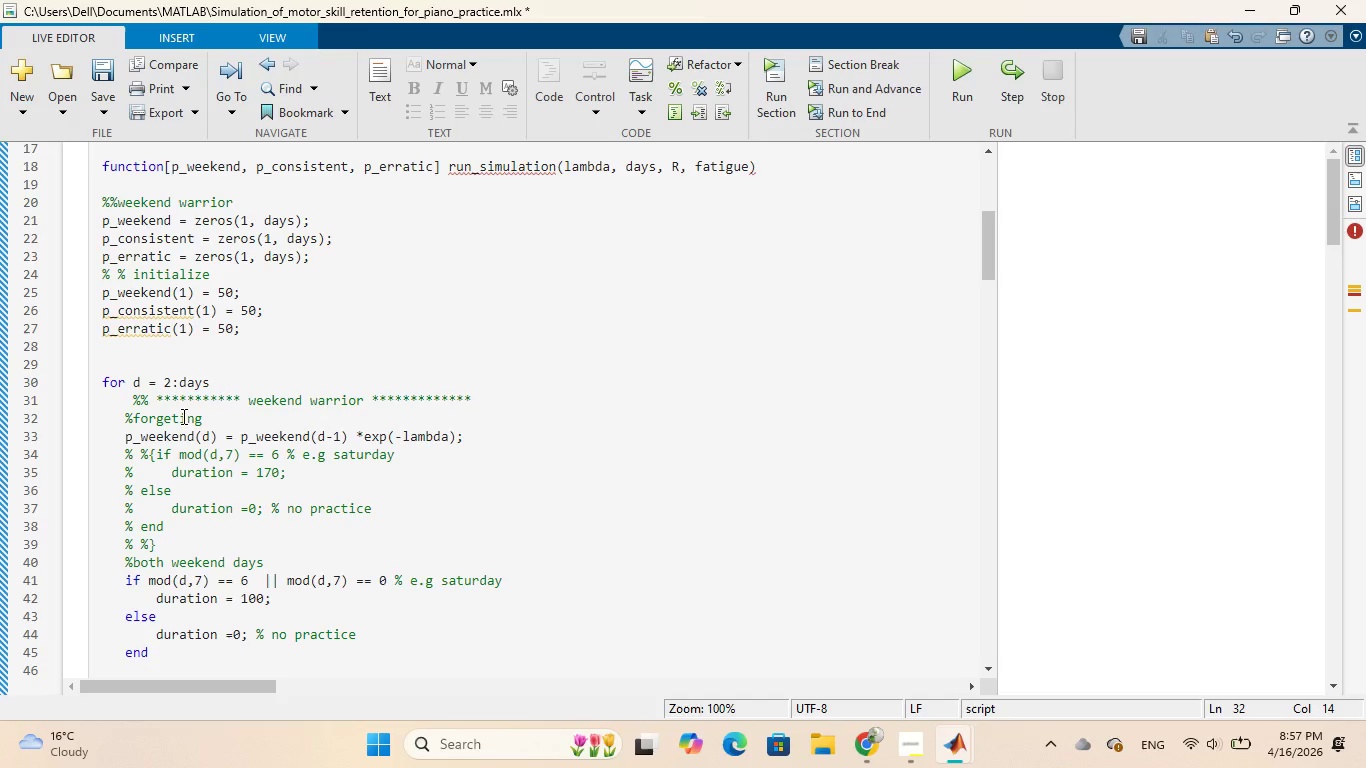 
wait(5.84)
 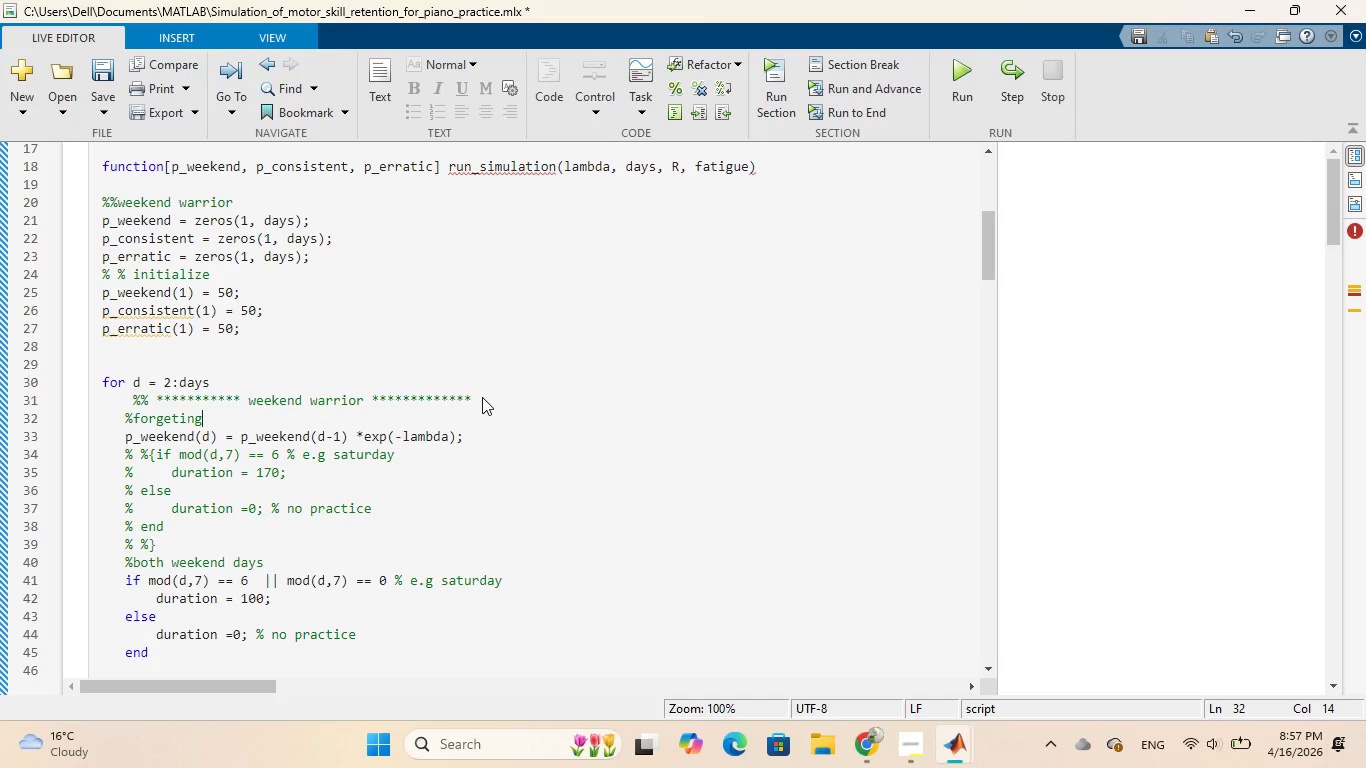 
key(T)
 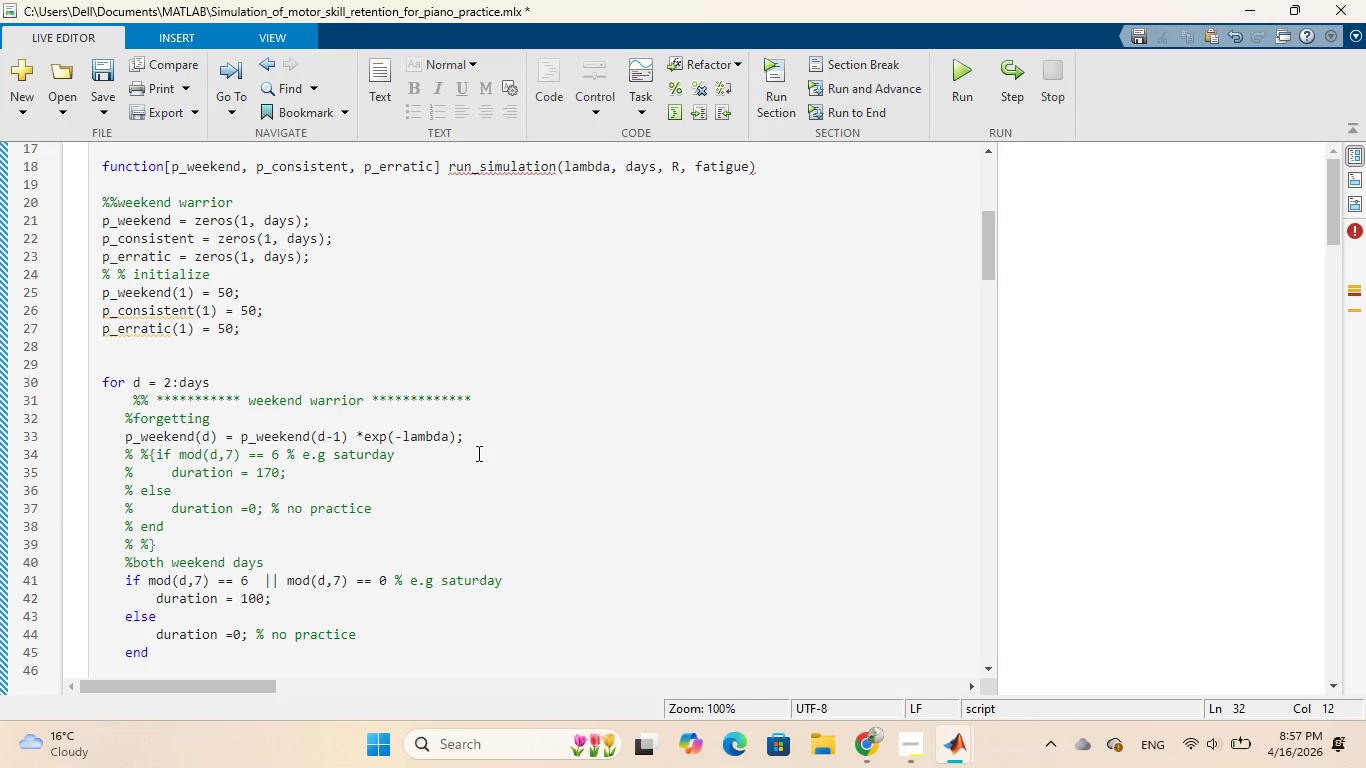 
left_click([480, 438])
 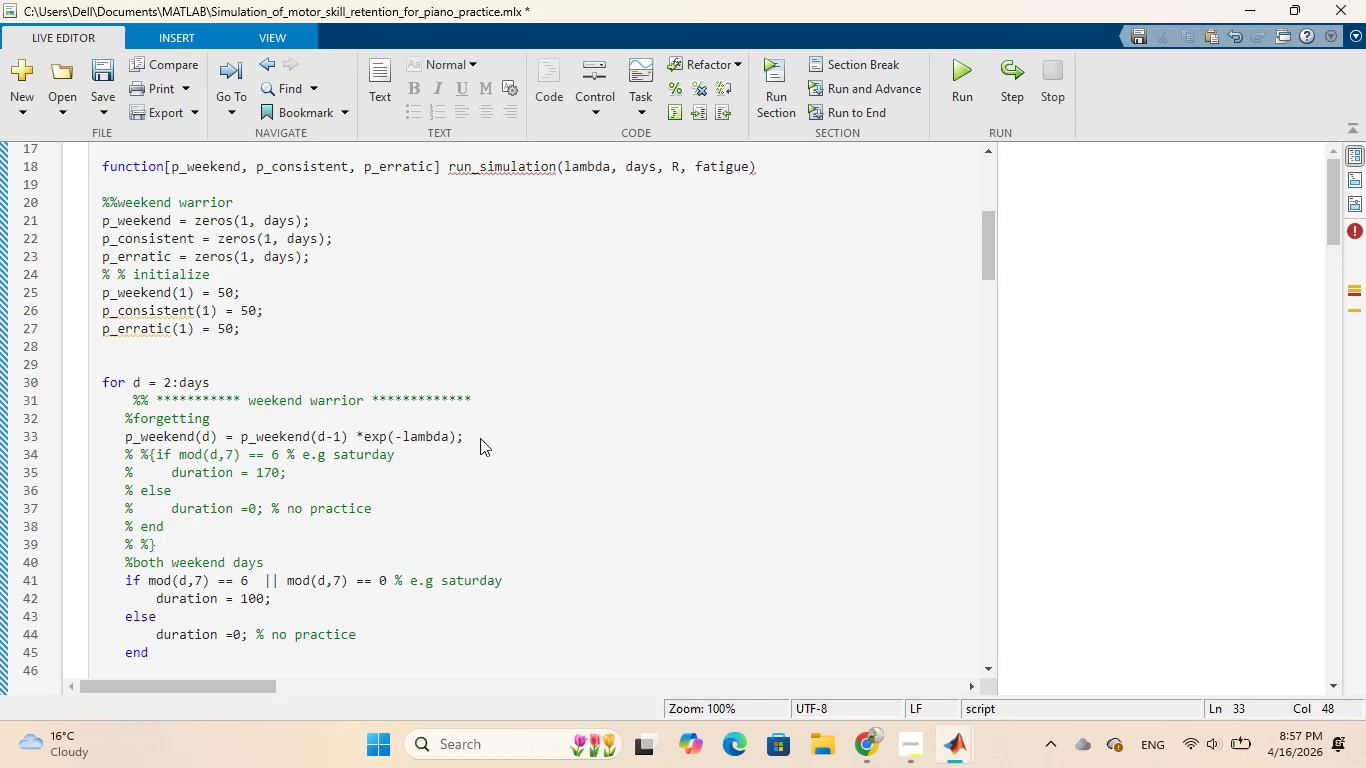 
key(Enter)
 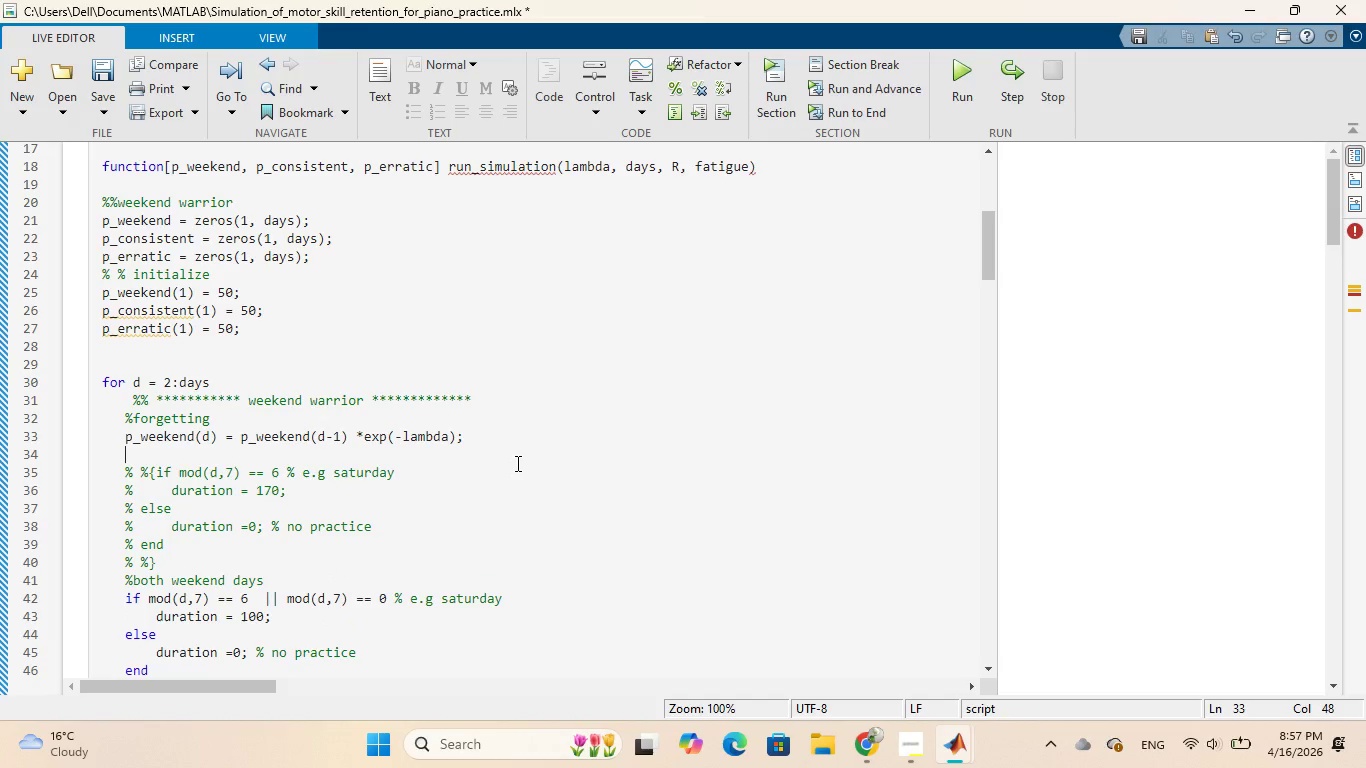 
wait(6.49)
 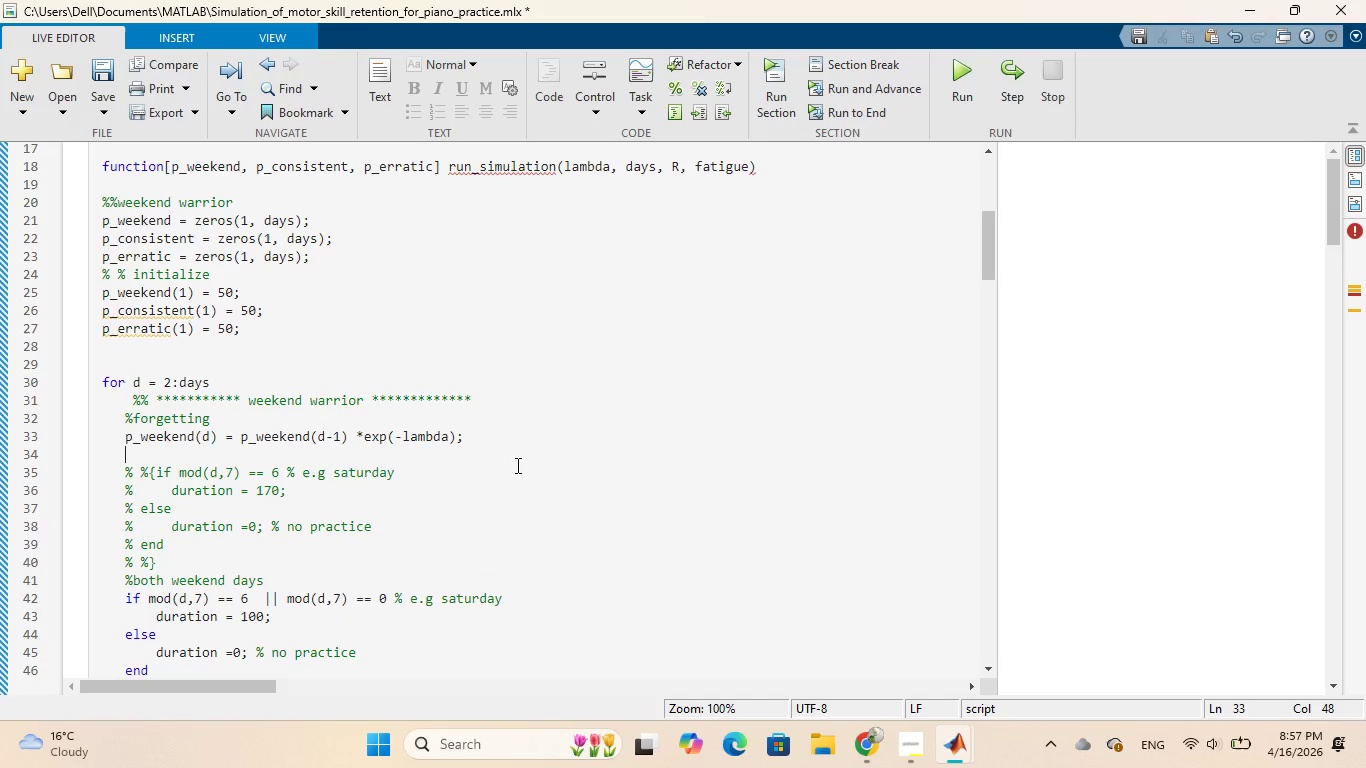 
scroll: coordinate [516, 463], scroll_direction: down, amount: 1.0
 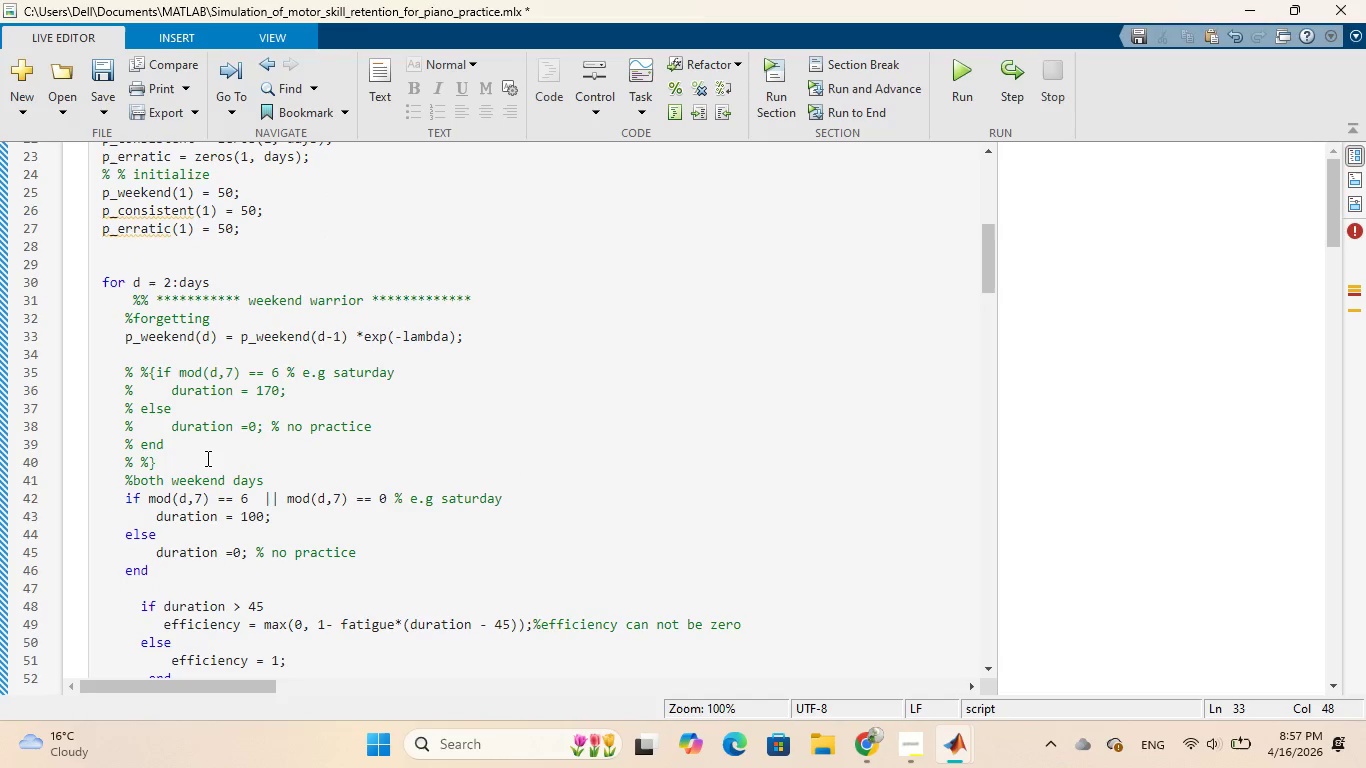 
left_click([204, 457])
 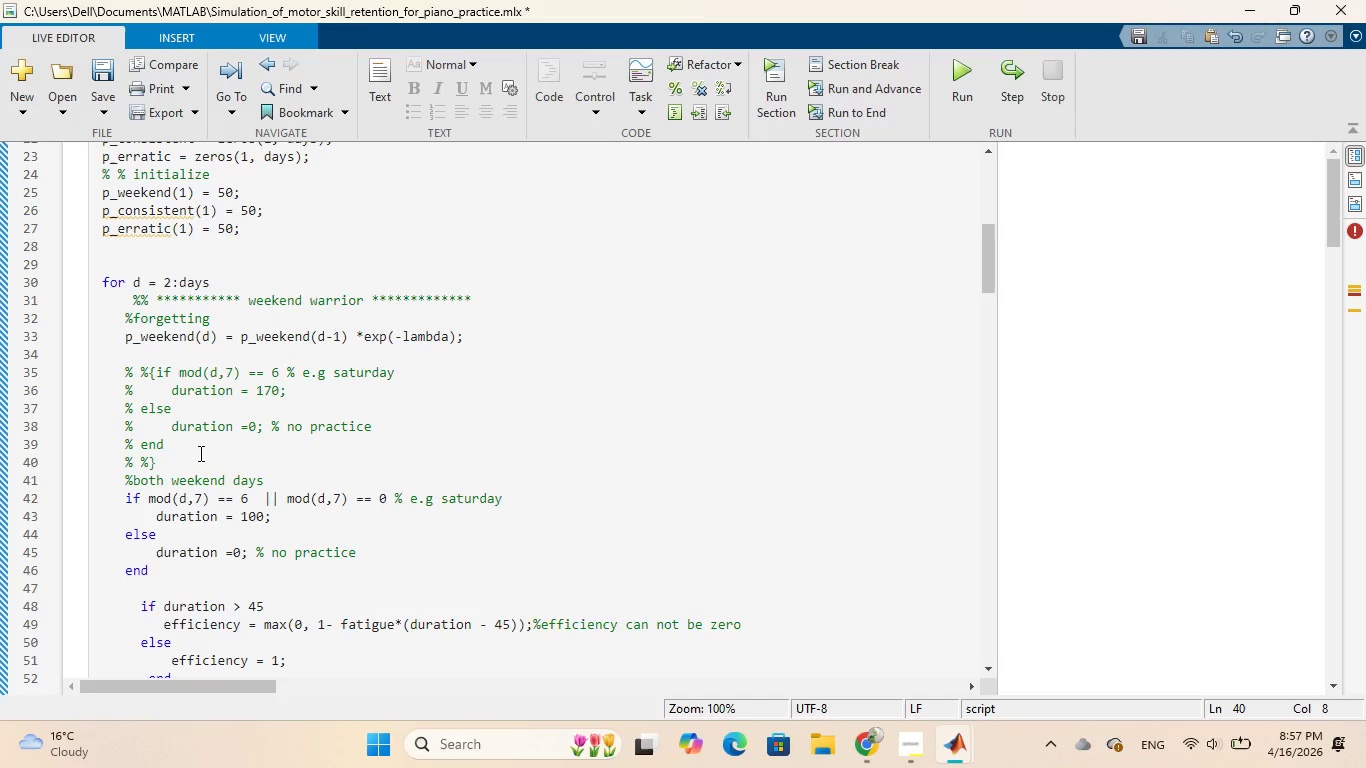 
key(Enter)
 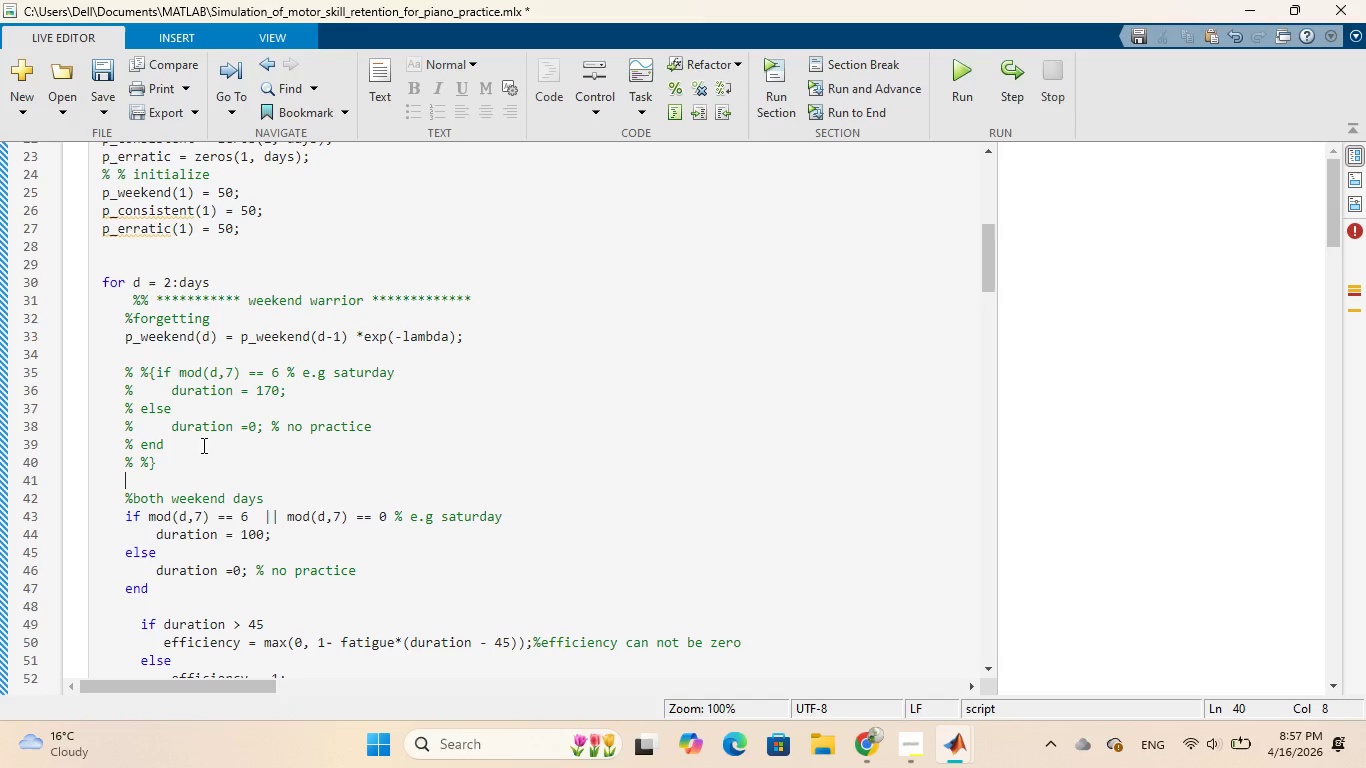 
wait(17.31)
 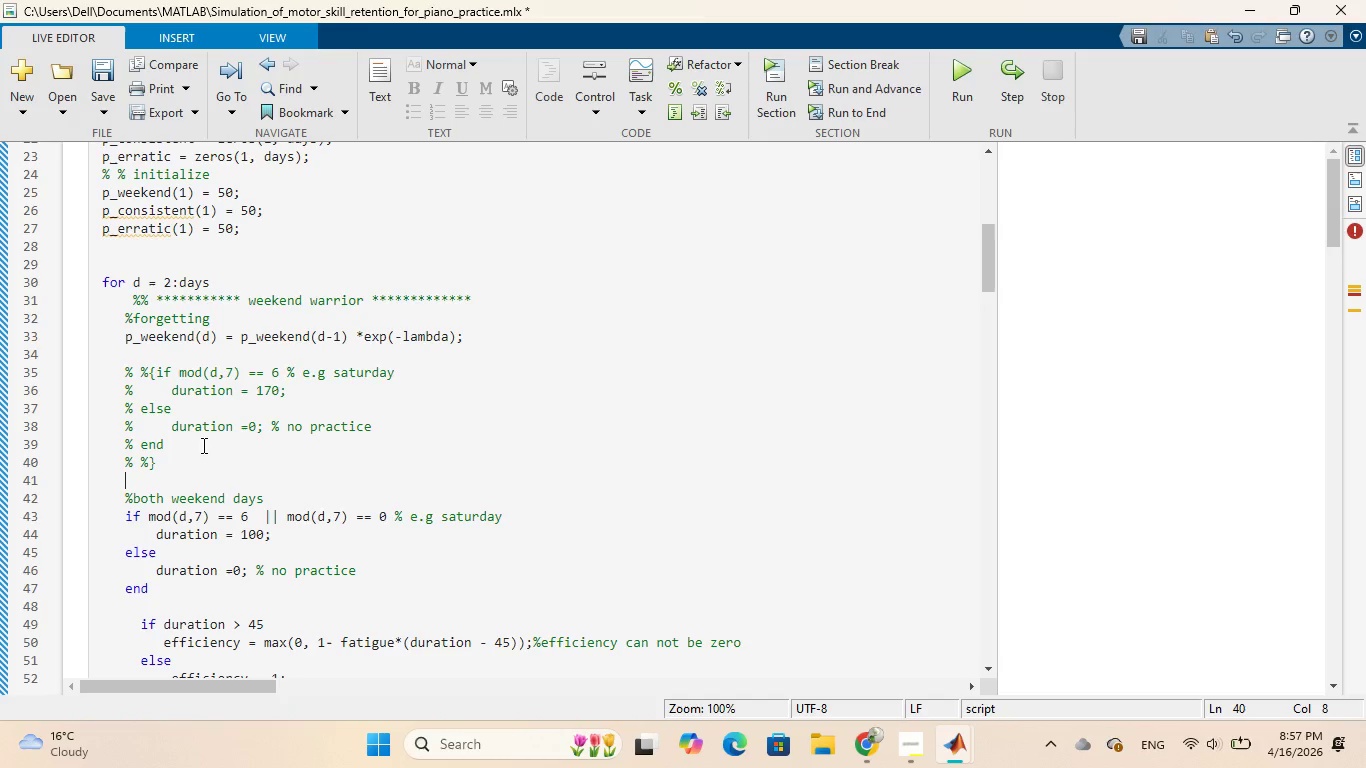 
scroll: coordinate [282, 474], scroll_direction: down, amount: 1.0
 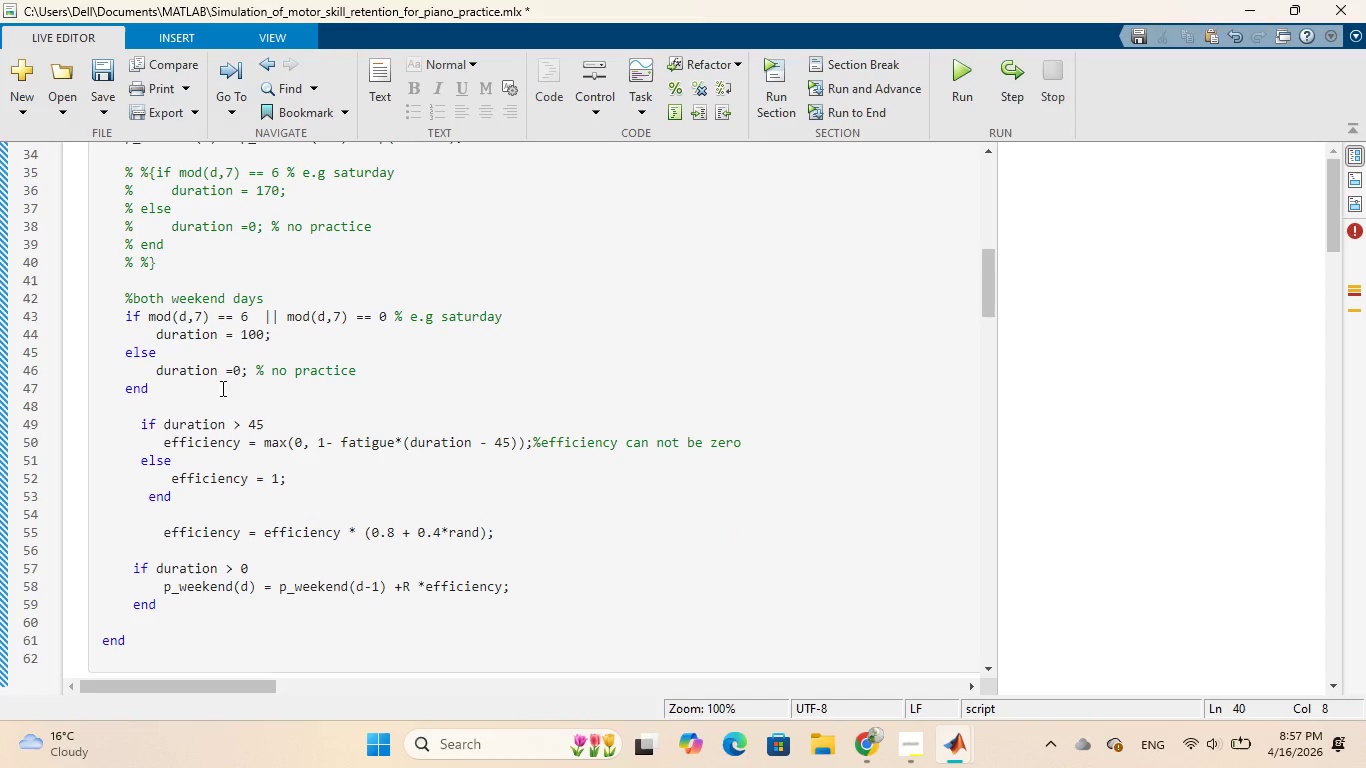 
left_click([233, 373])
 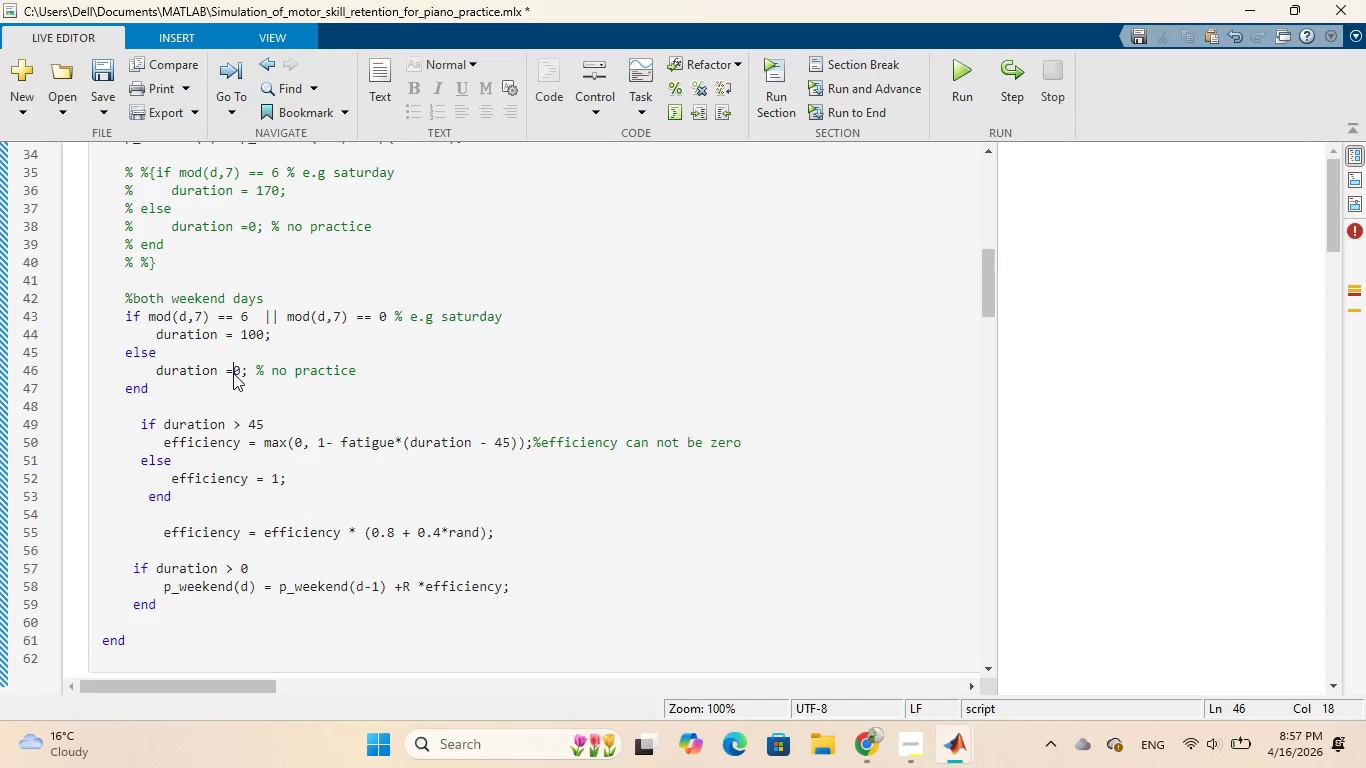 
key(Space)
 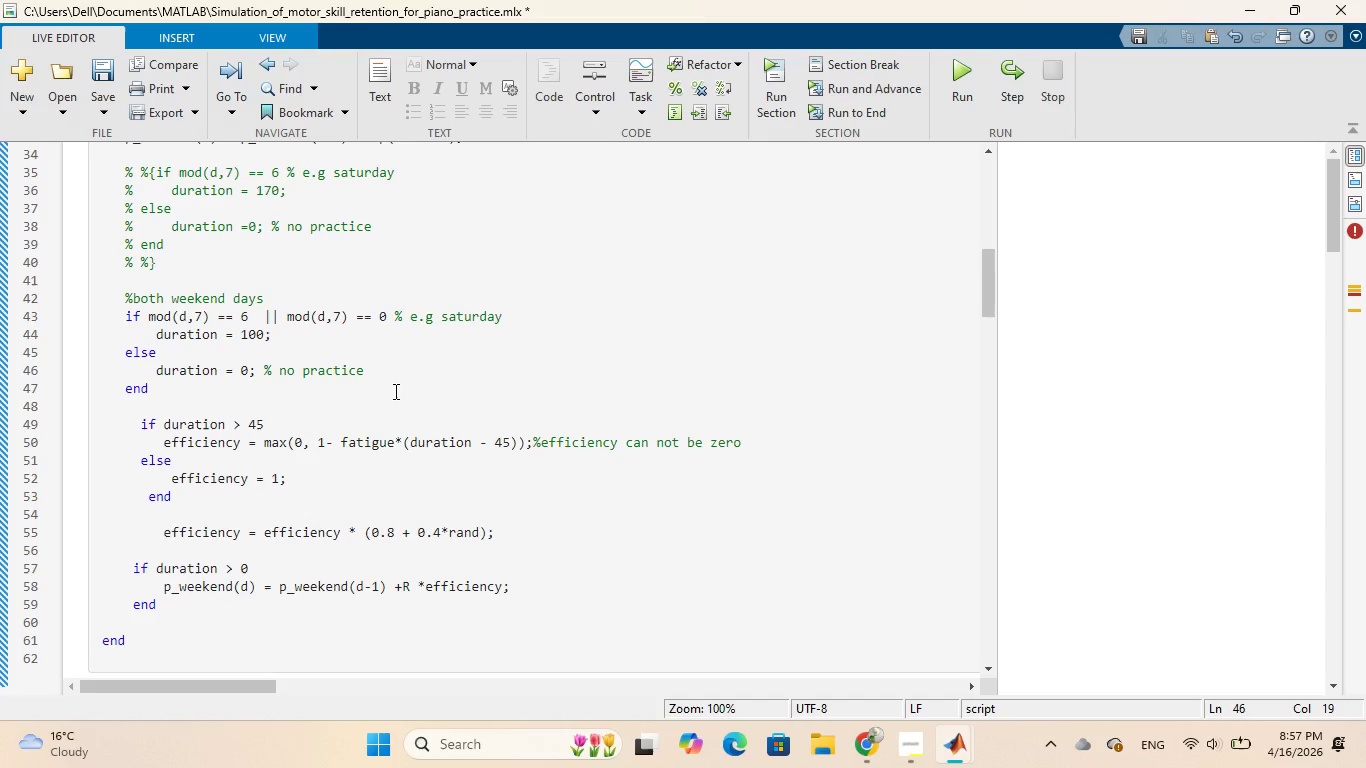 
wait(9.61)
 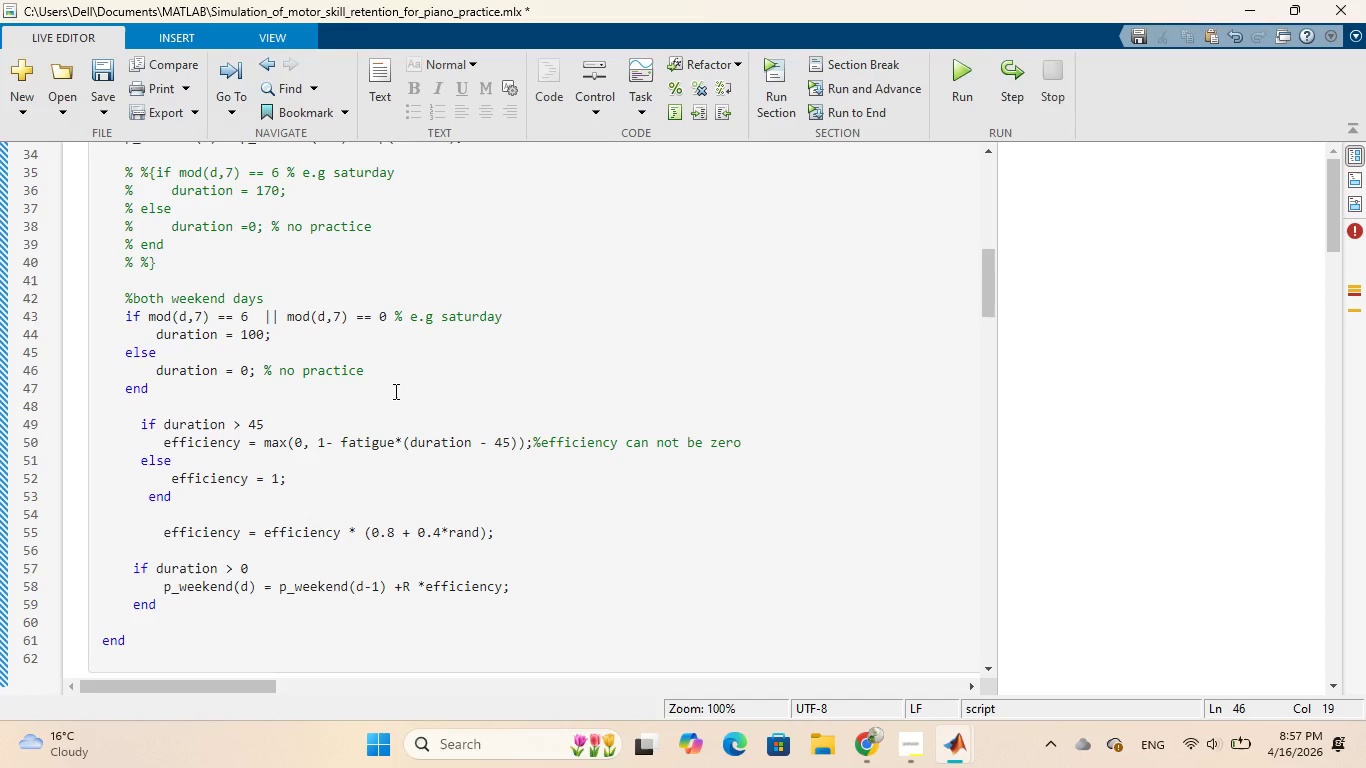 
left_click([139, 409])
 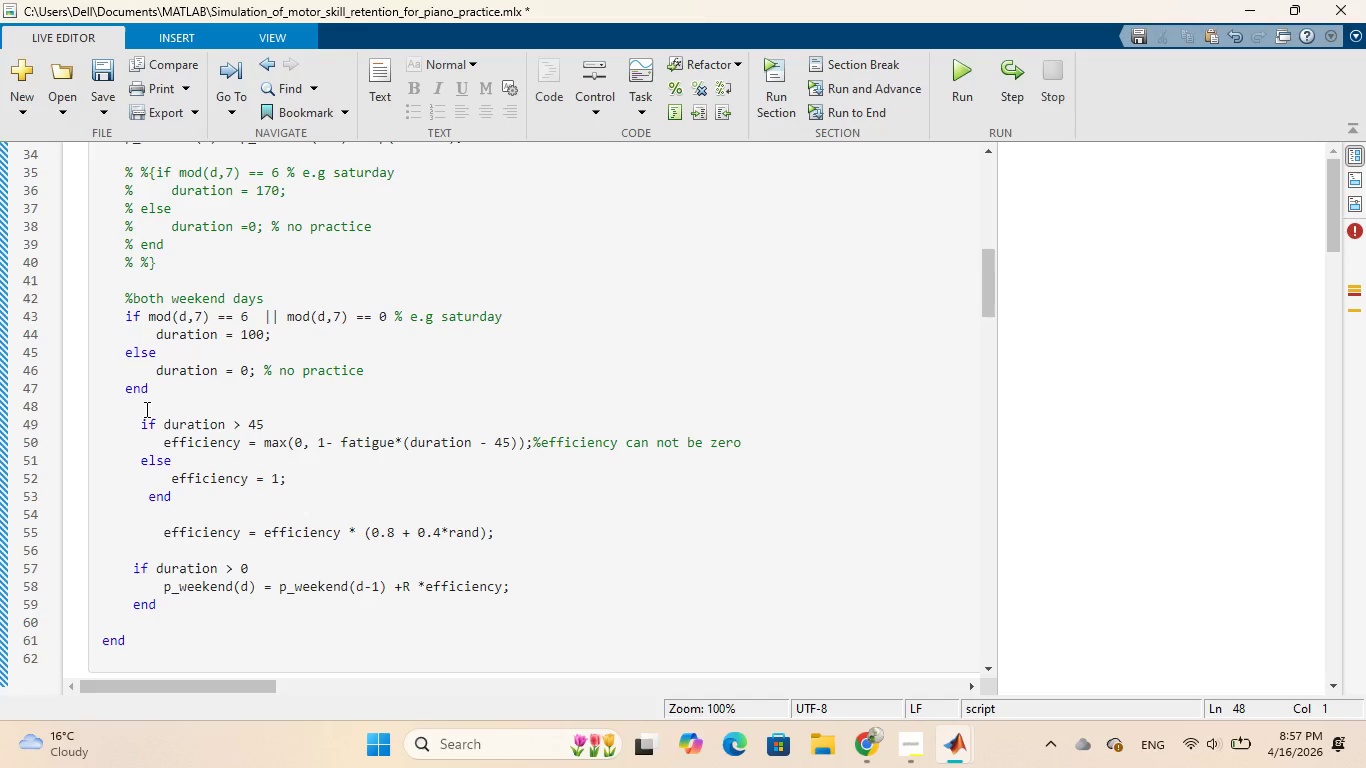 
left_click([145, 409])
 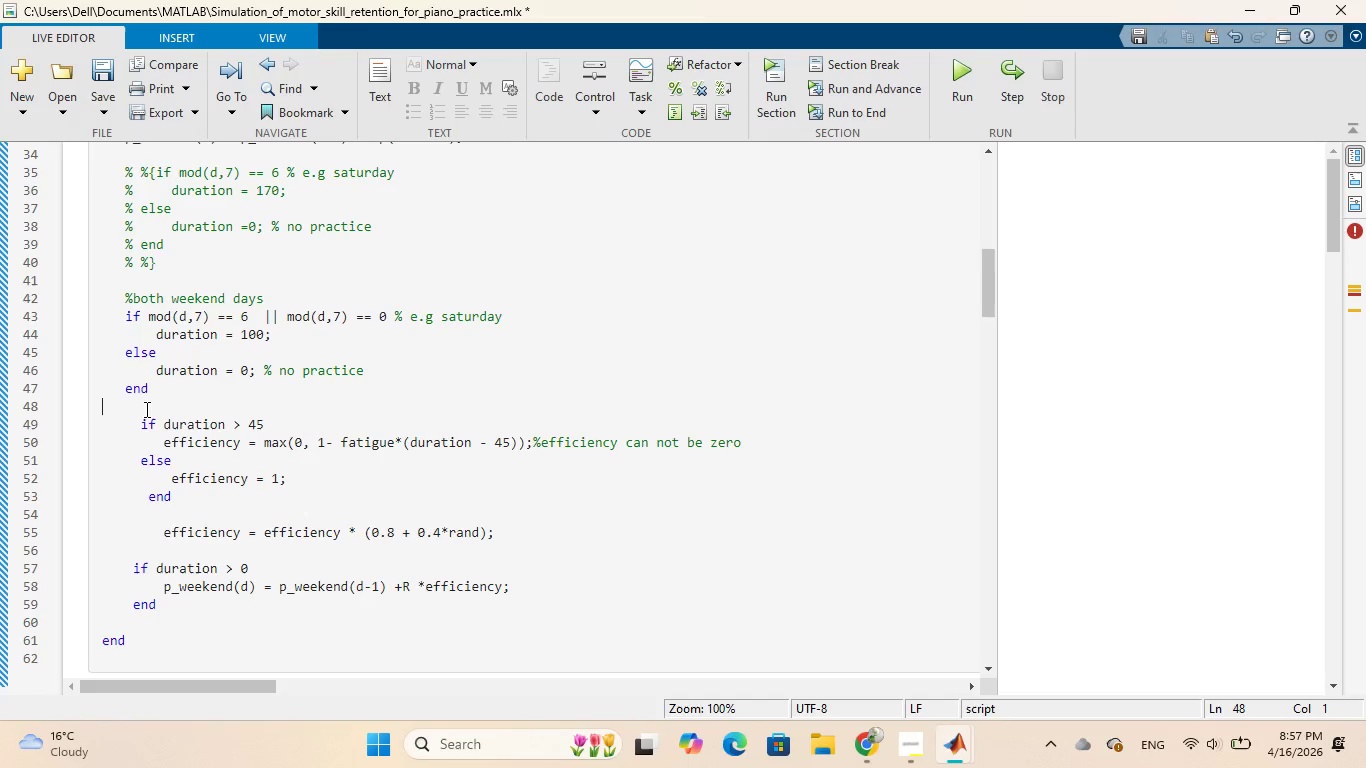 
key(Space)
 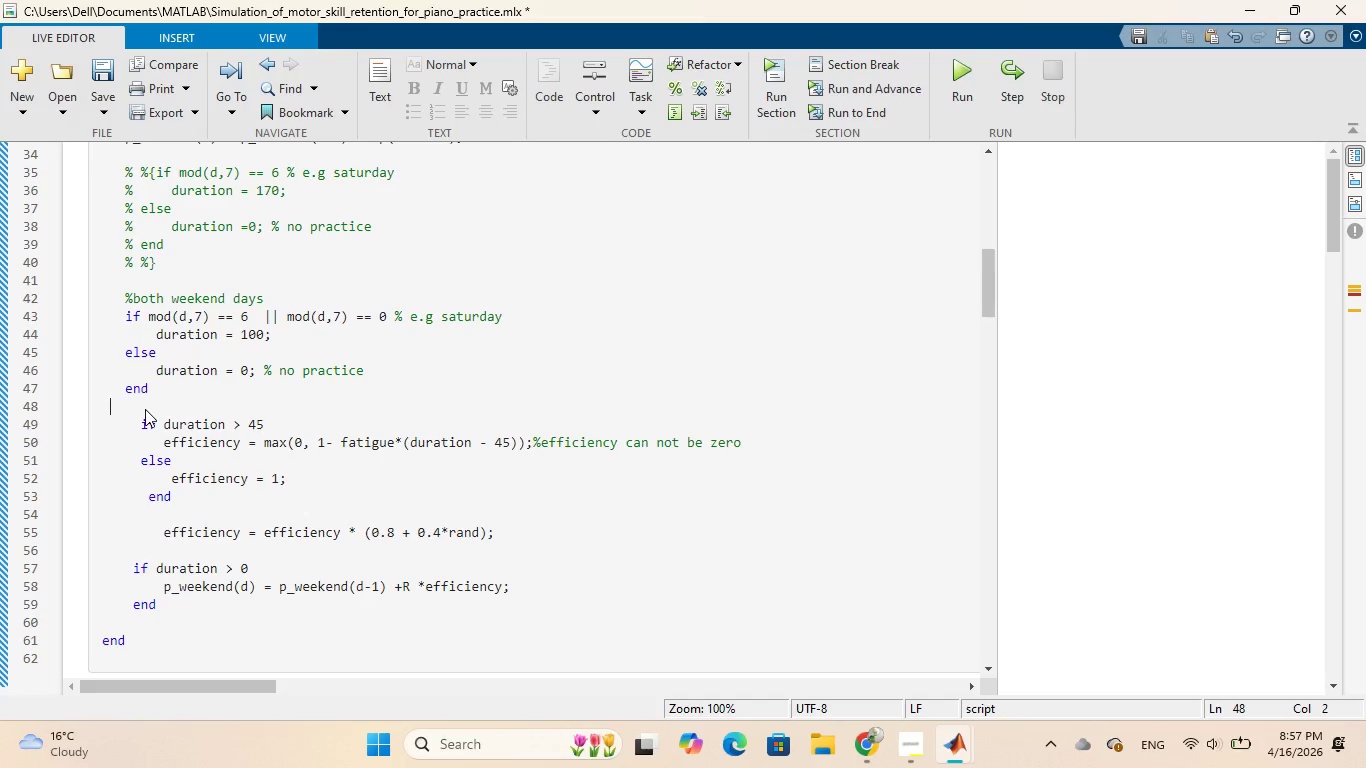 
key(Space)
 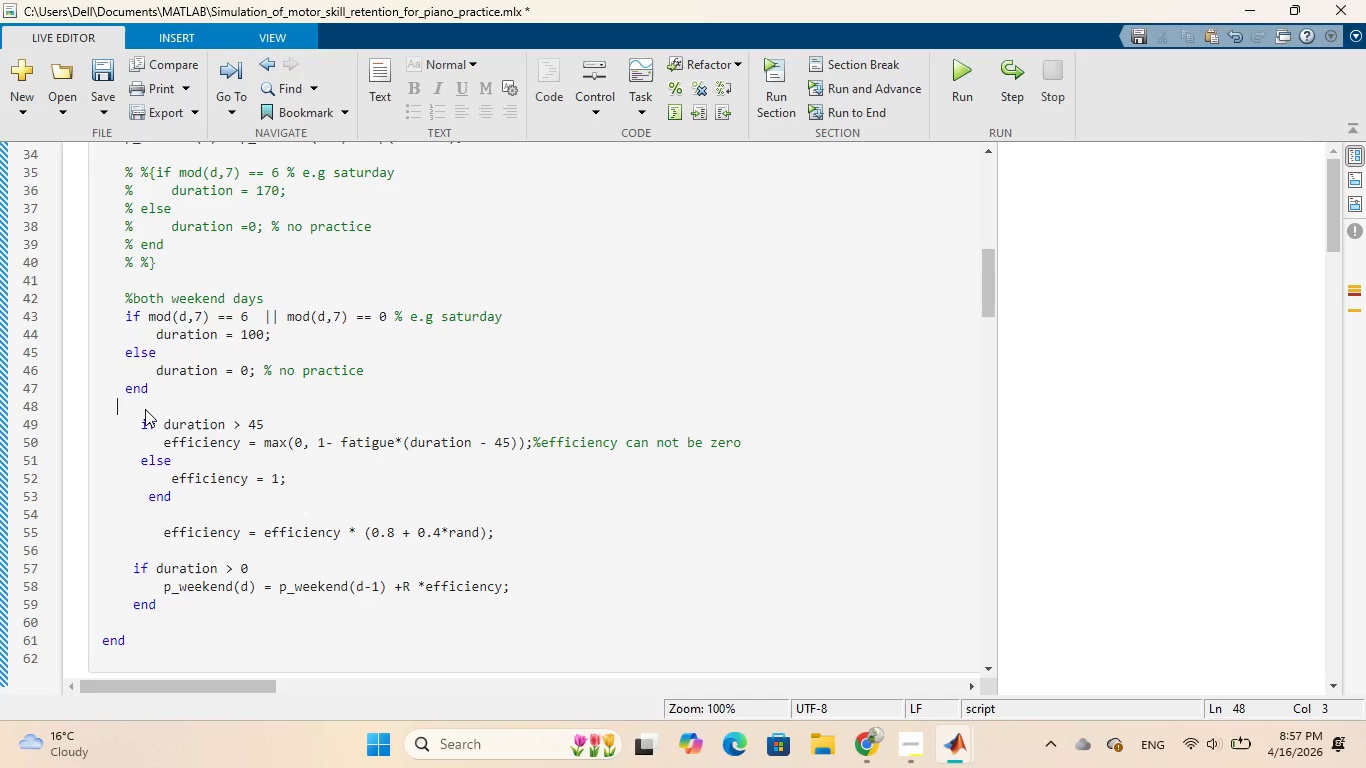 
key(Space)
 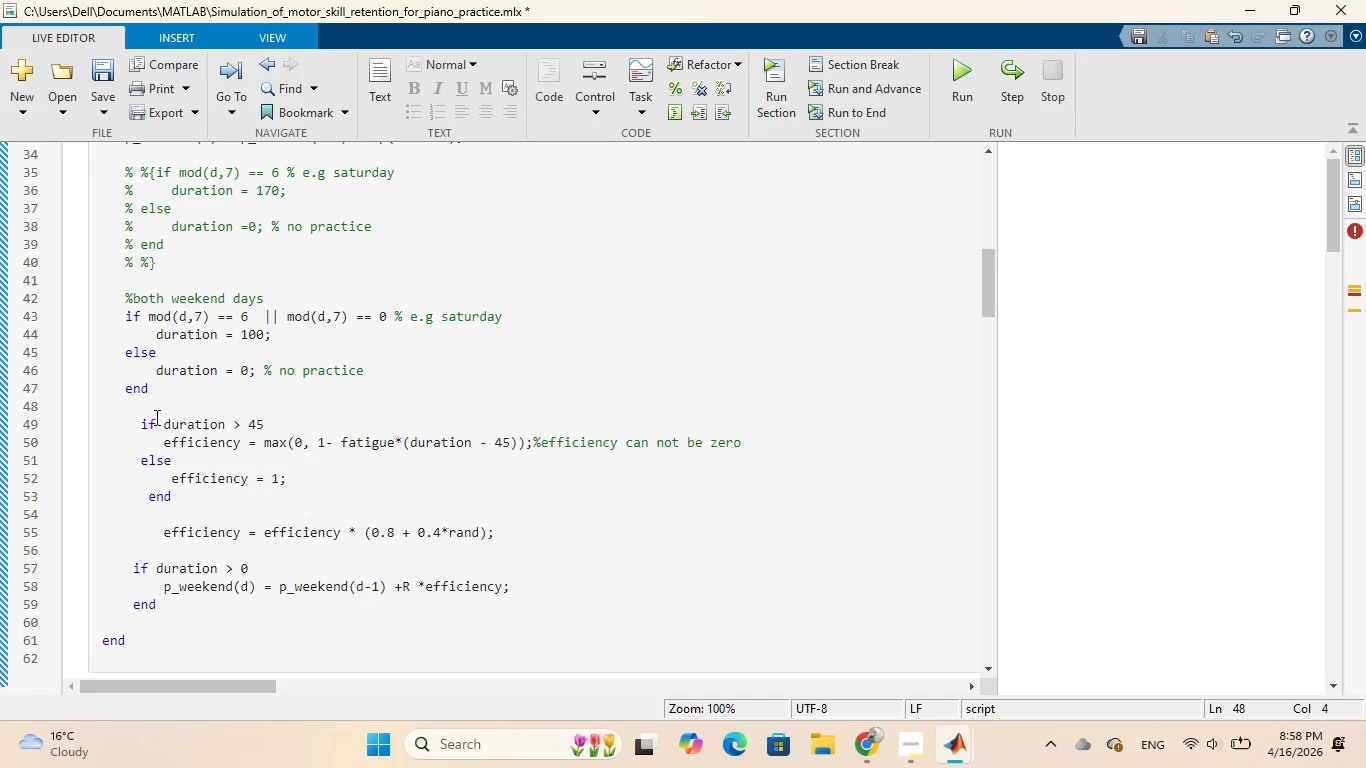 
left_click_drag(start_coordinate=[139, 418], to_coordinate=[176, 497])
 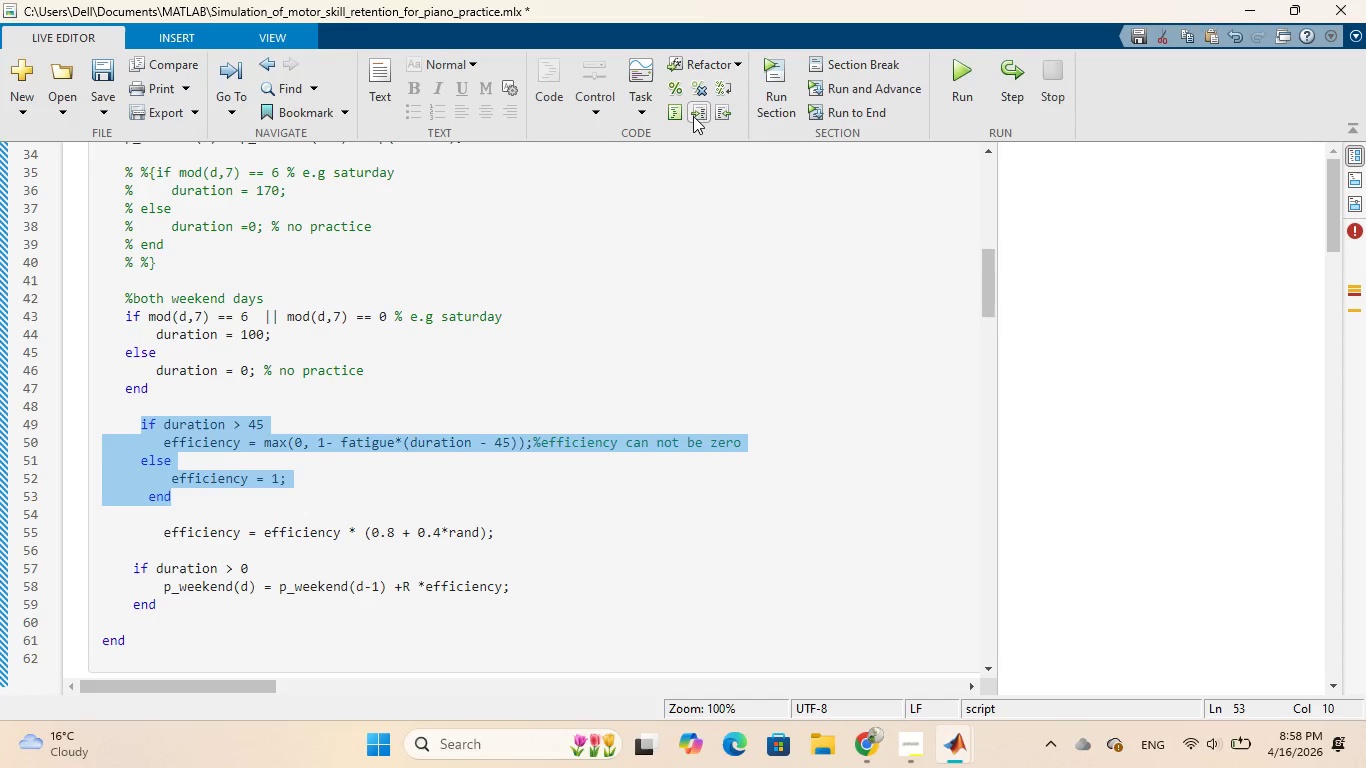 
left_click([719, 116])
 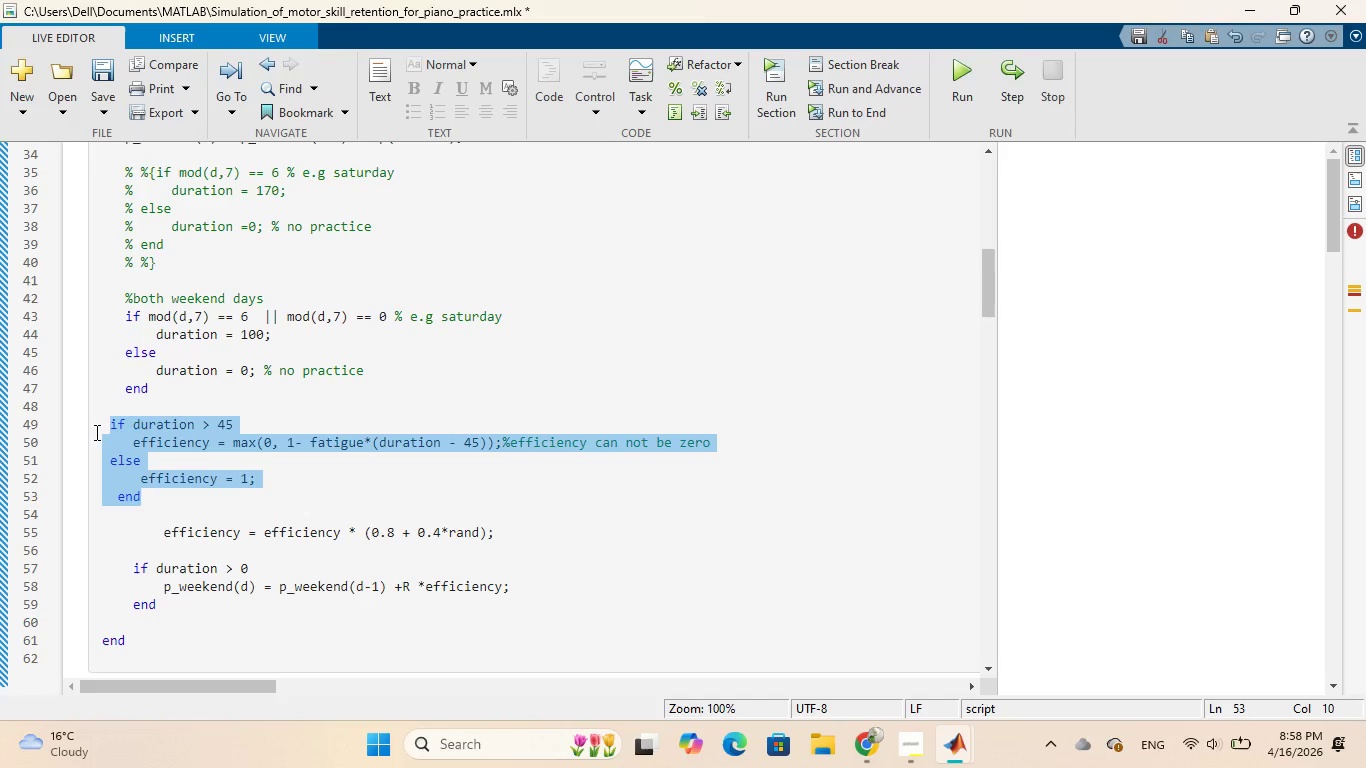 
left_click_drag(start_coordinate=[108, 423], to_coordinate=[150, 492])
 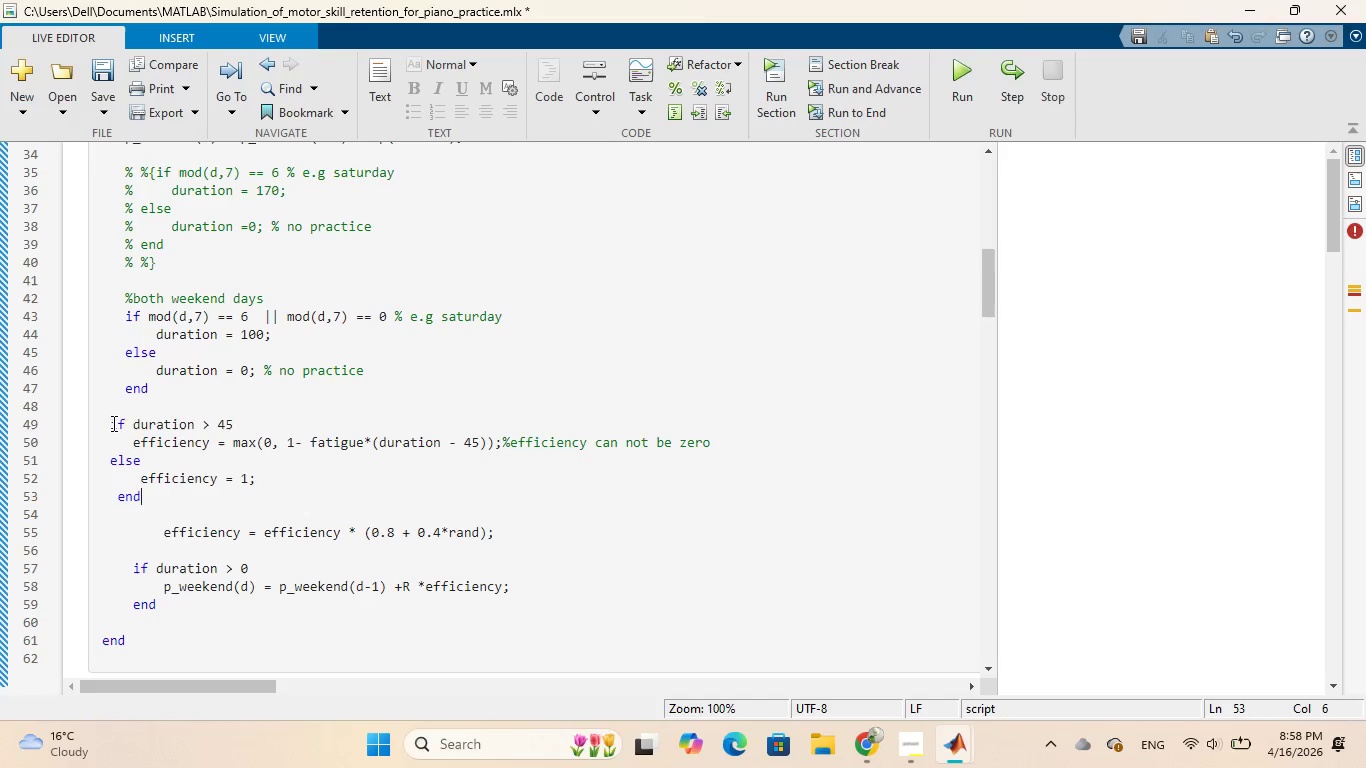 
left_click_drag(start_coordinate=[110, 422], to_coordinate=[147, 494])
 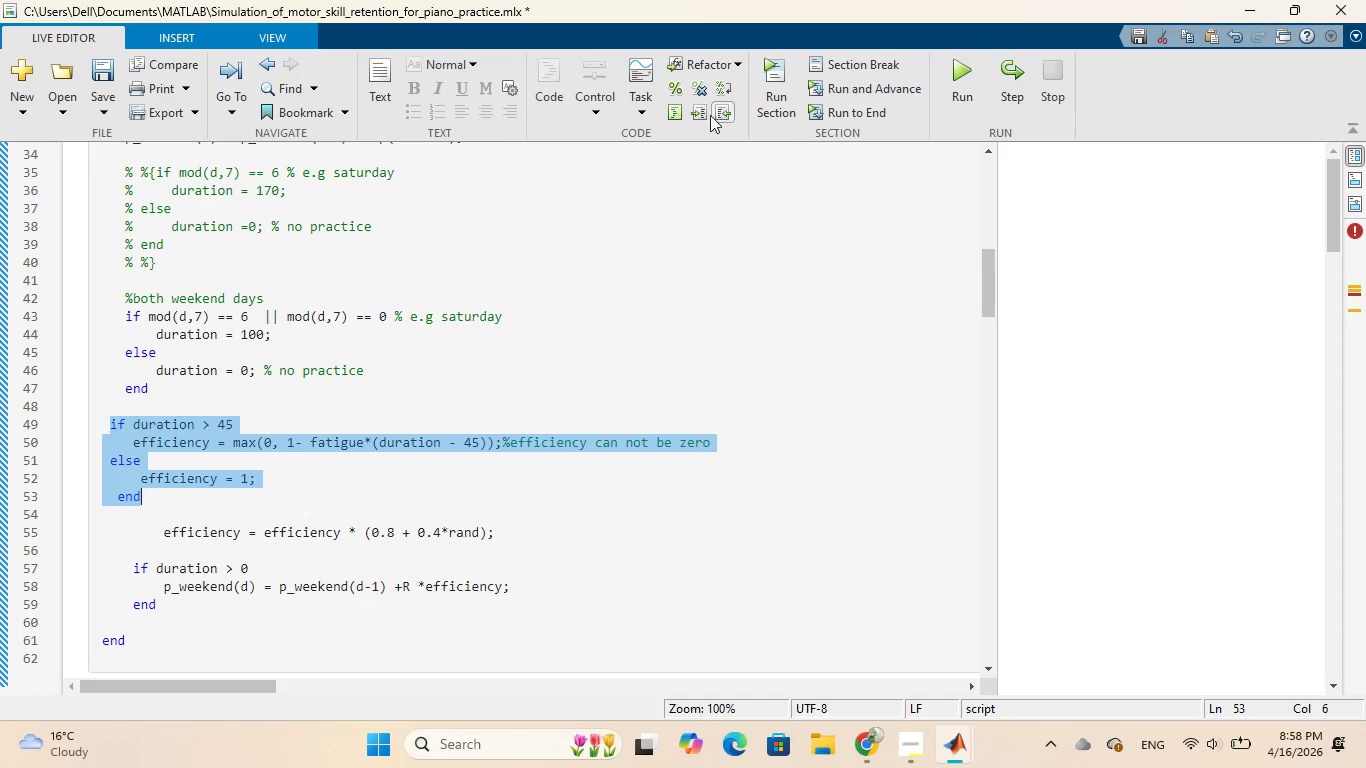 
left_click([701, 115])
 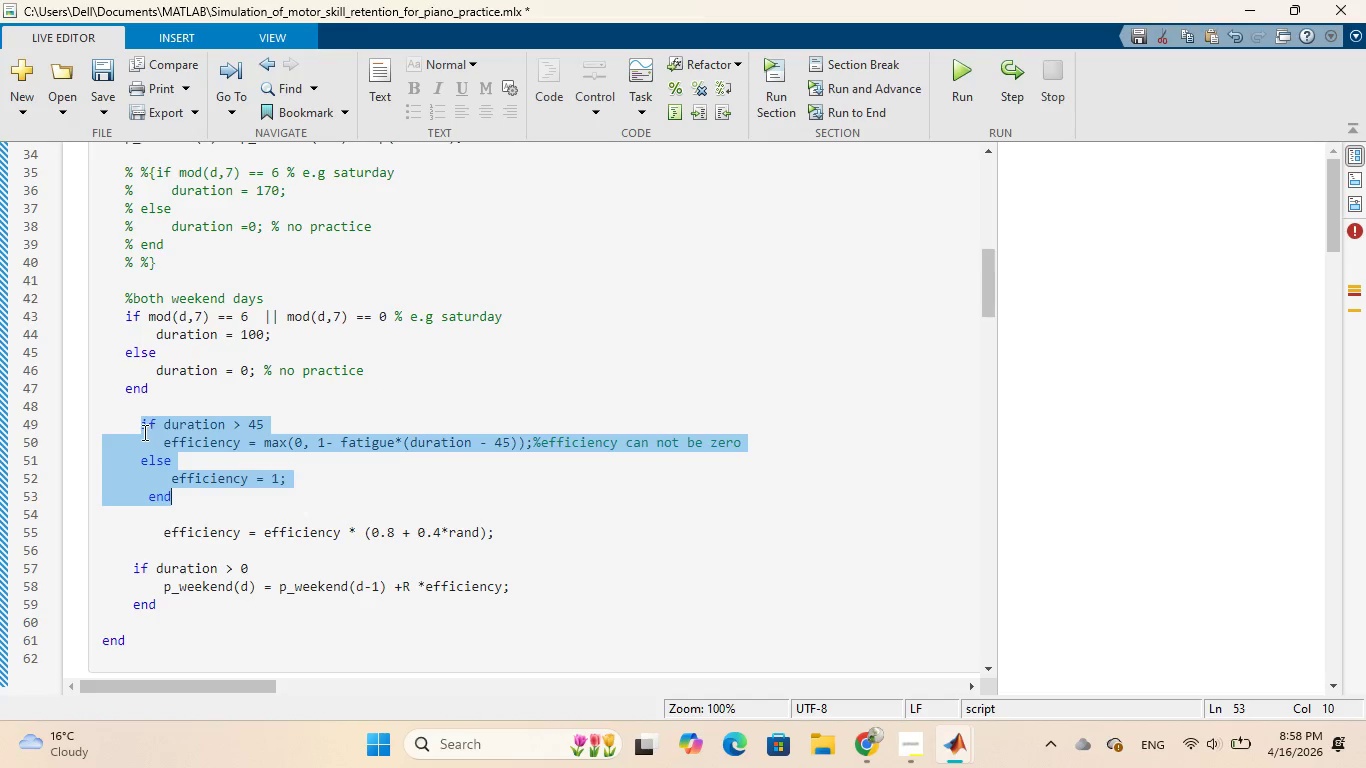 
wait(5.34)
 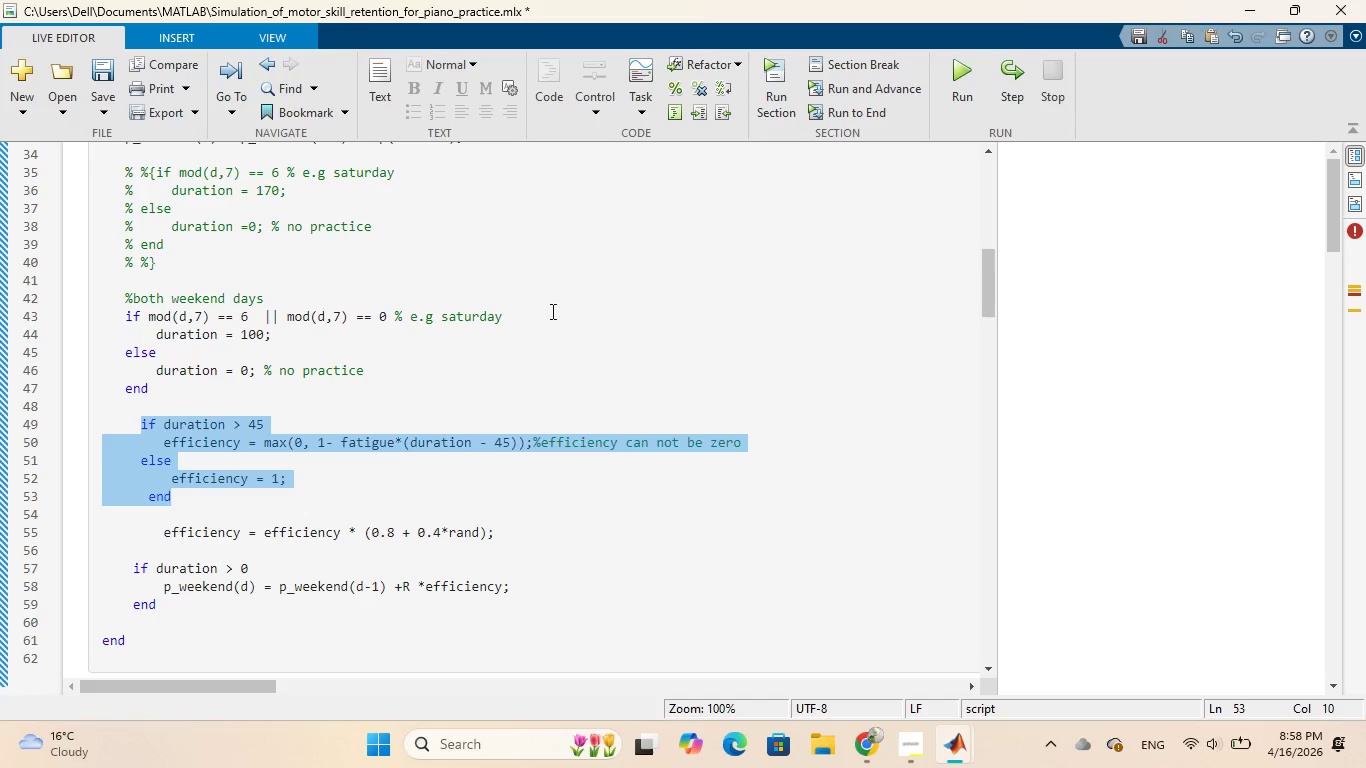 
left_click([140, 427])
 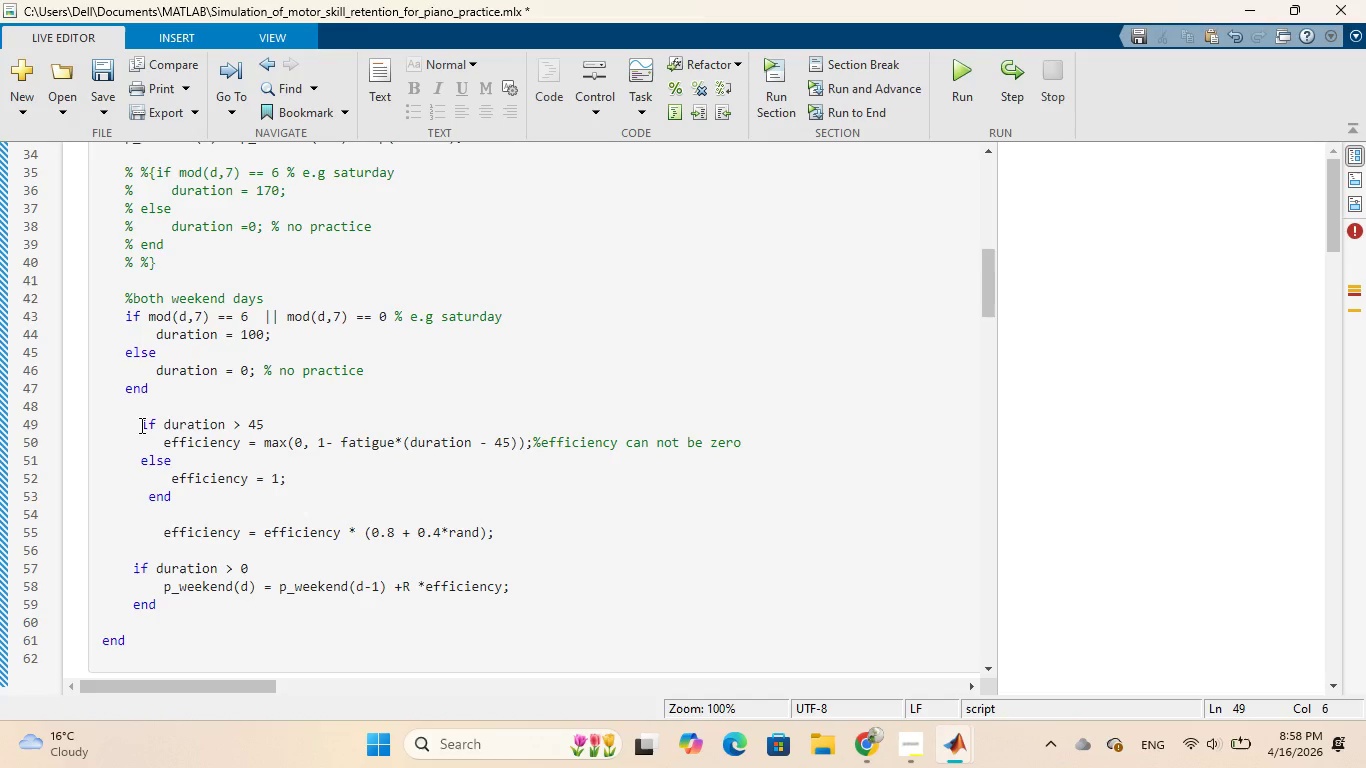 
key(Backspace)
 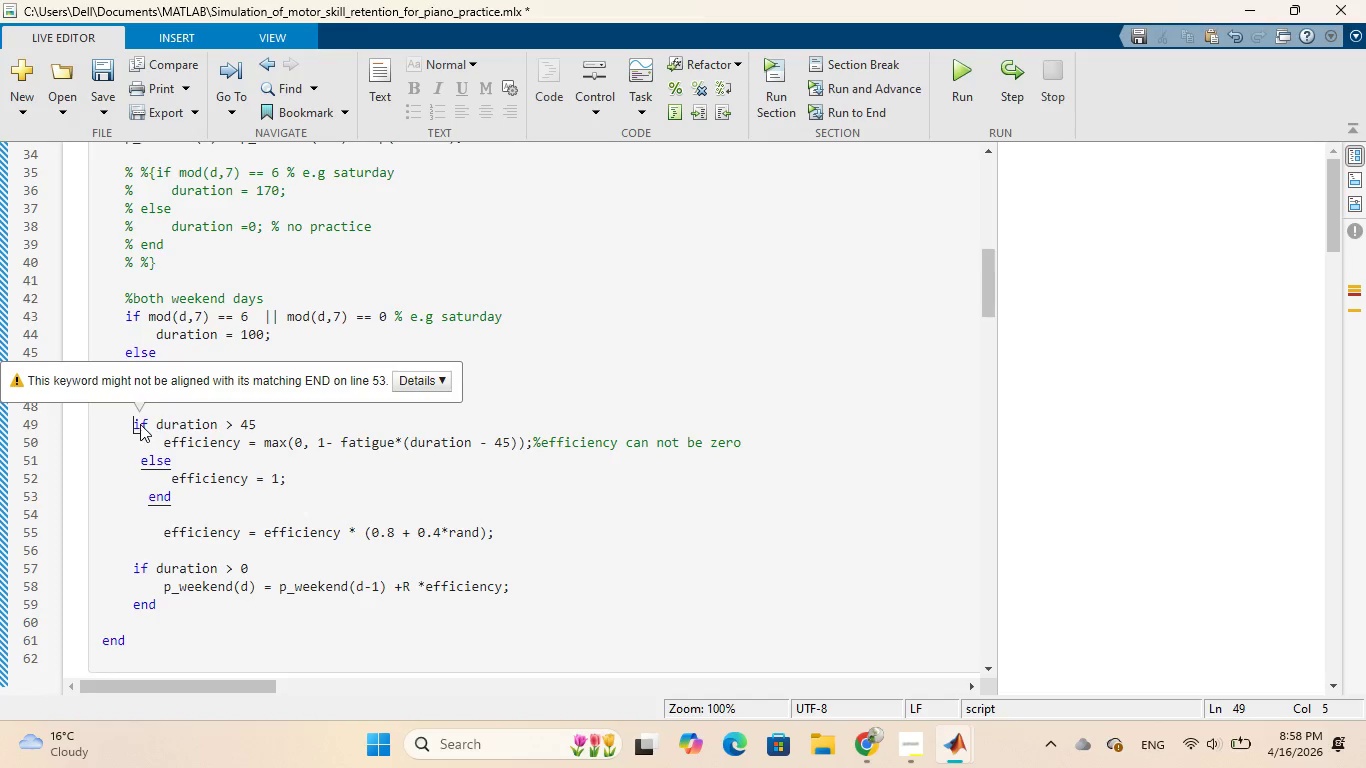 
key(Backspace)
 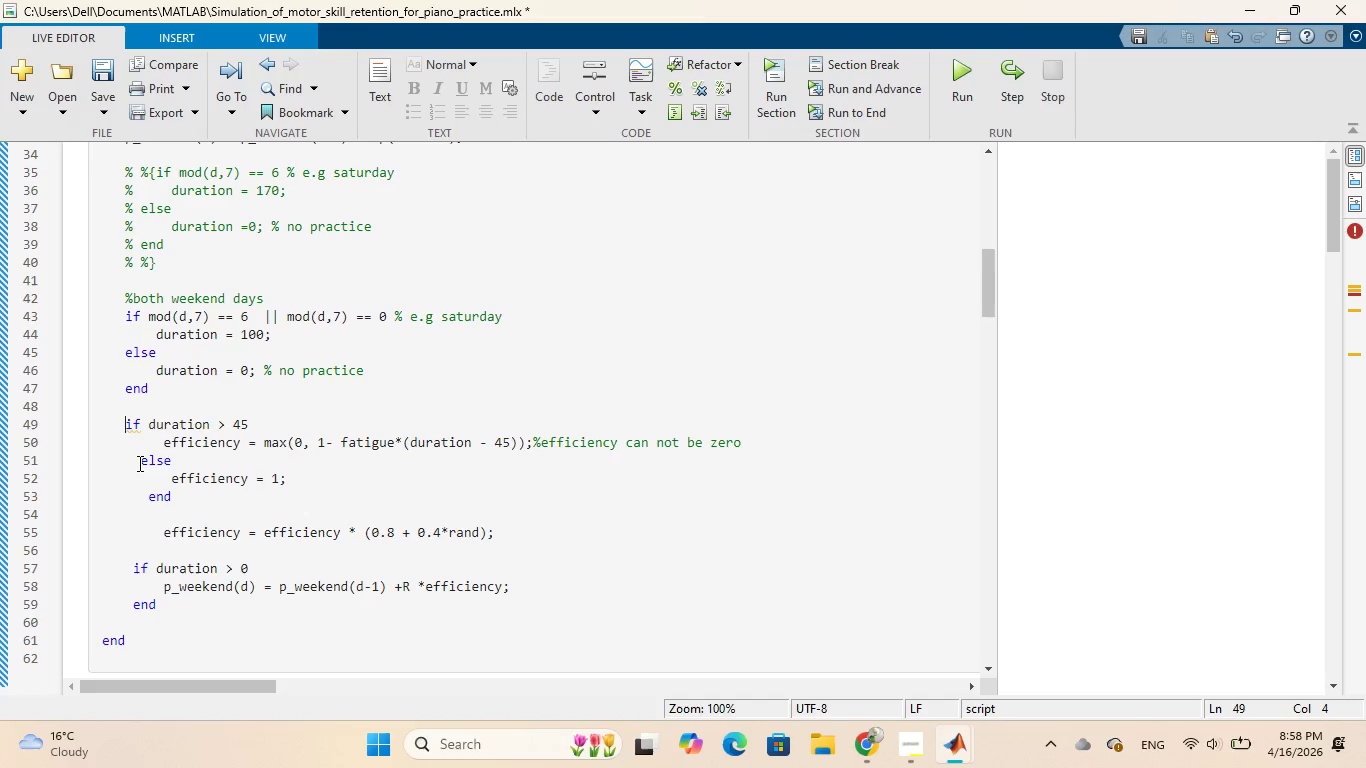 
left_click([141, 462])
 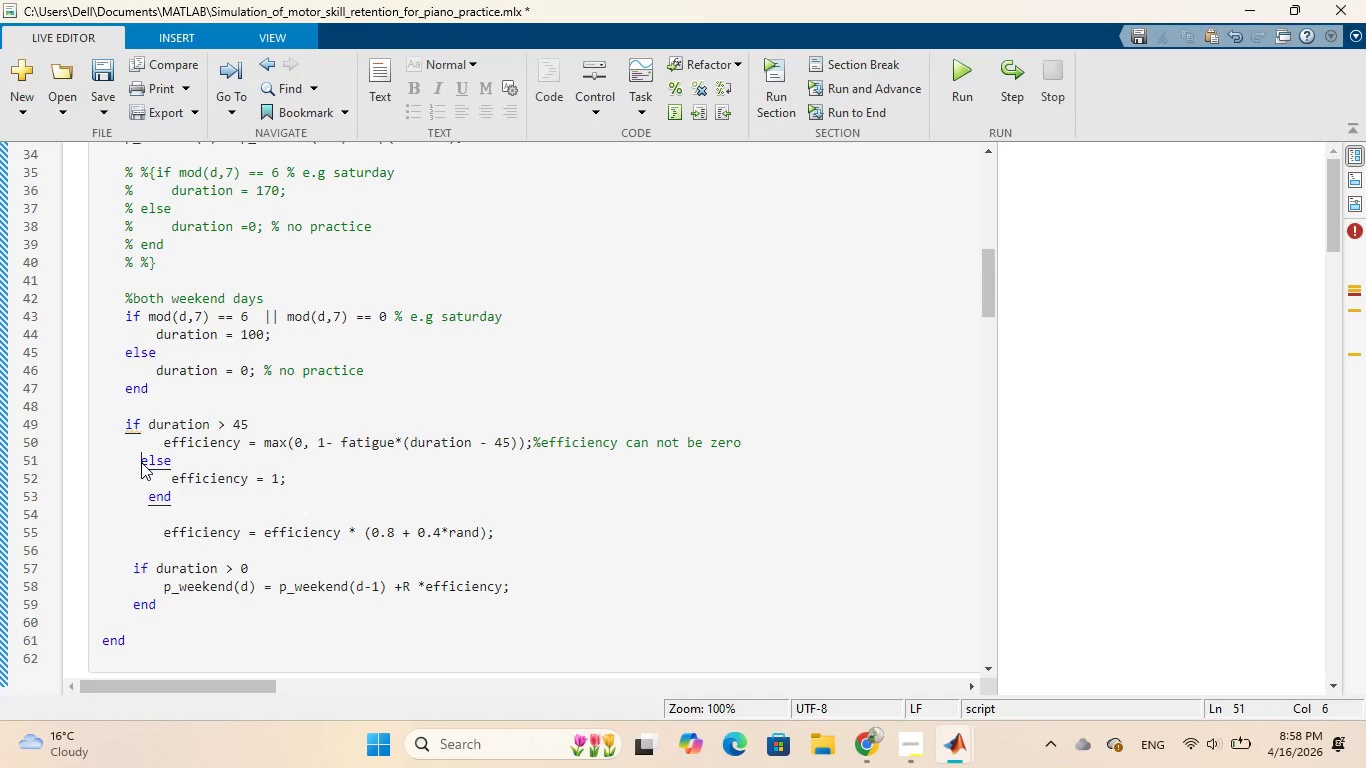 
key(Backspace)
 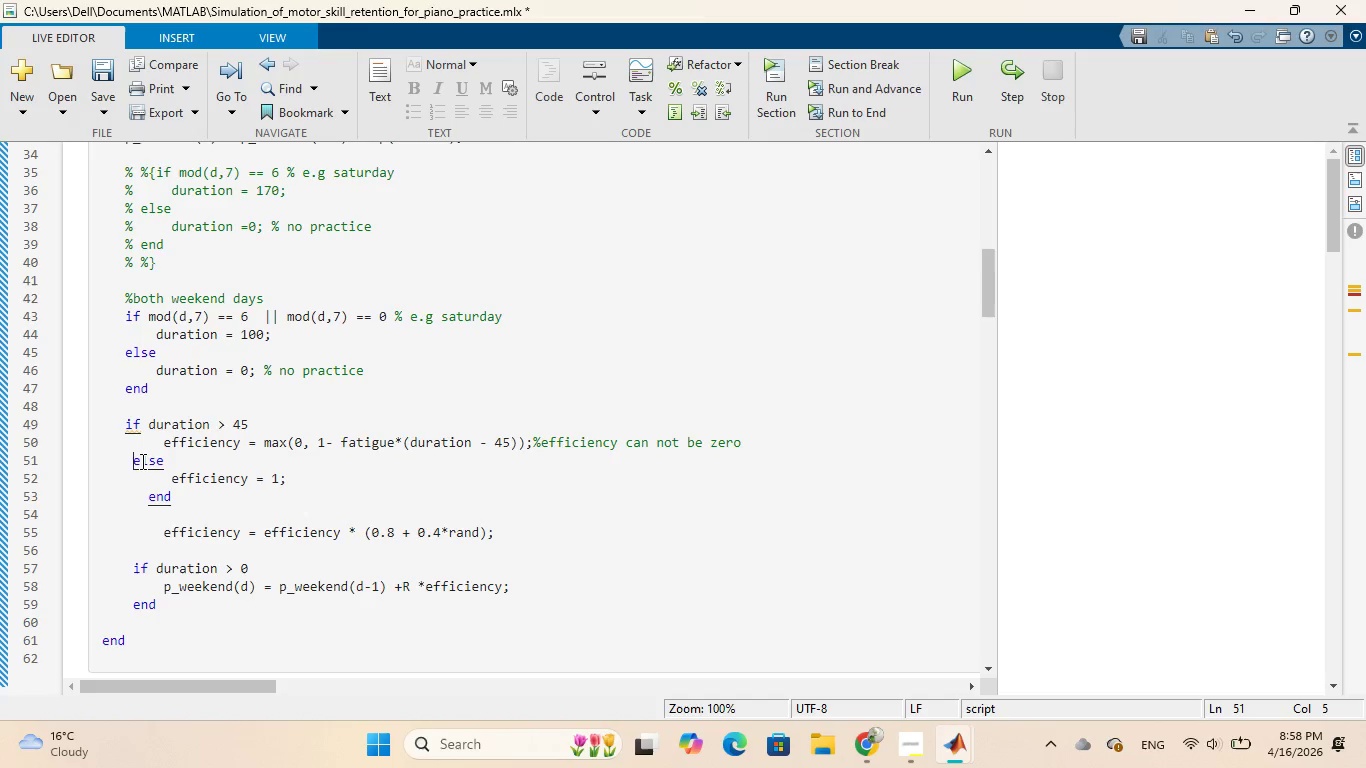 
key(Backspace)
 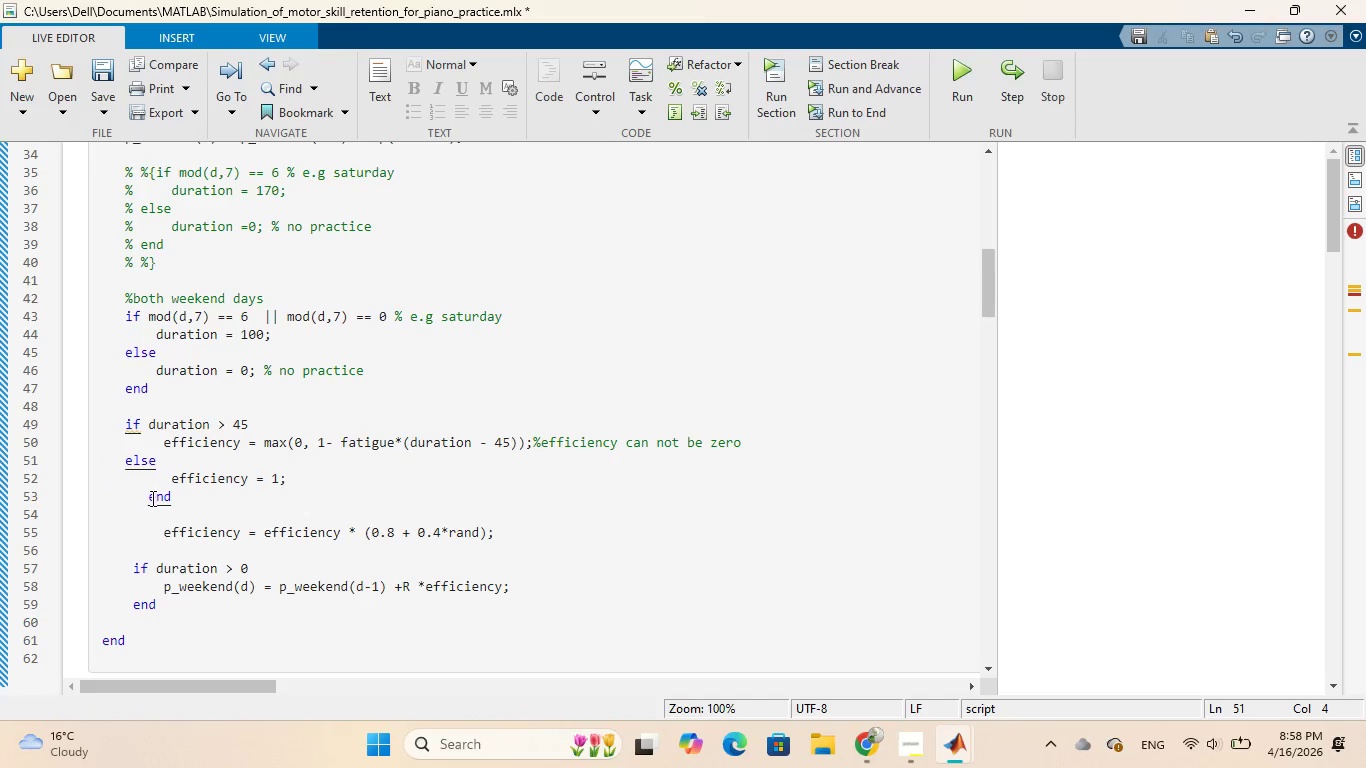 
left_click([149, 498])
 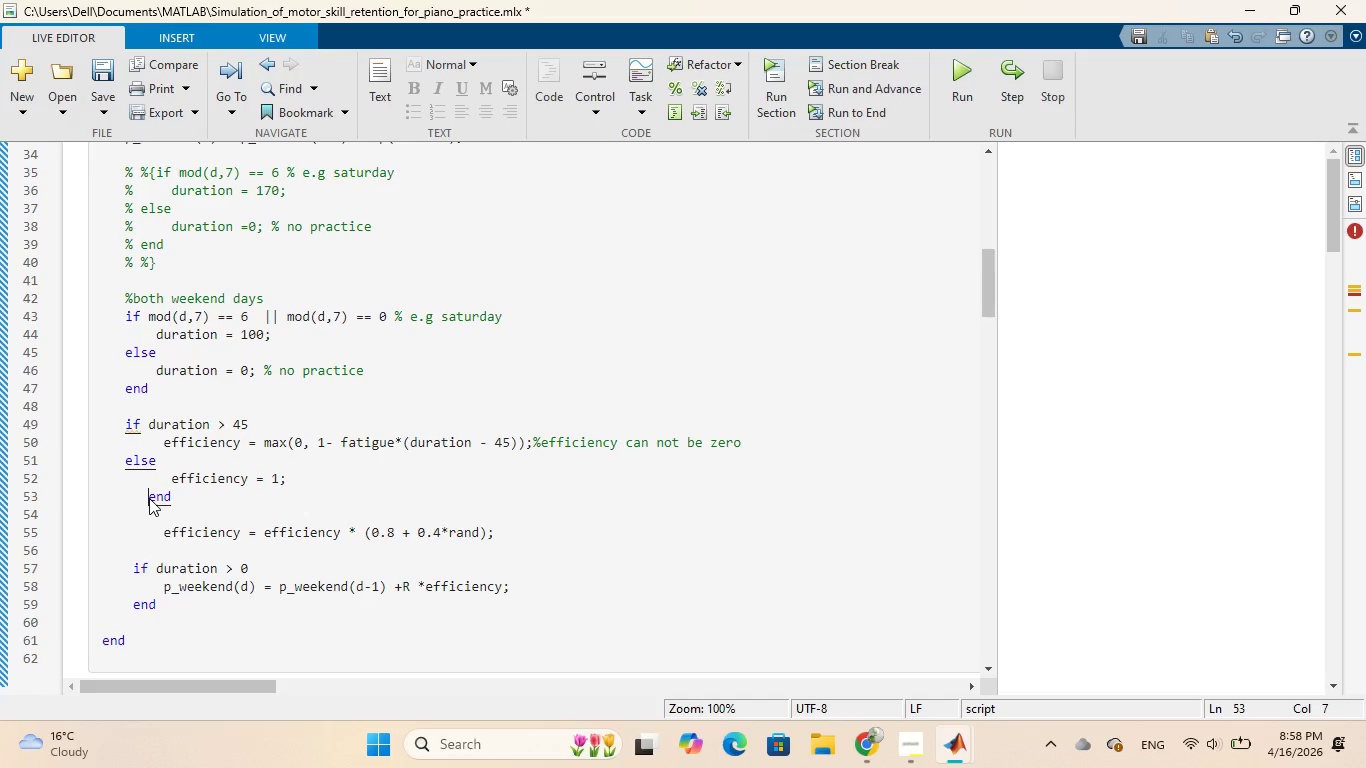 
key(Backspace)
 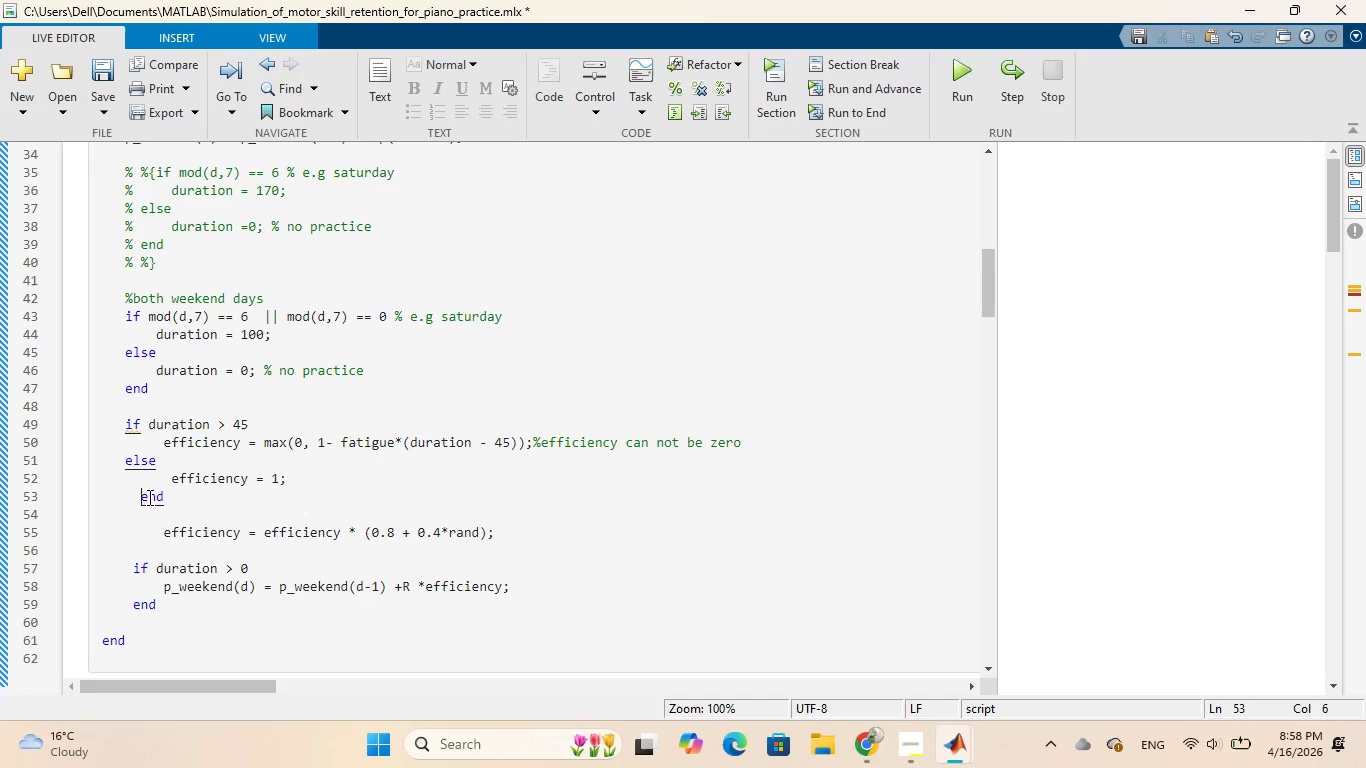 
key(Backspace)
 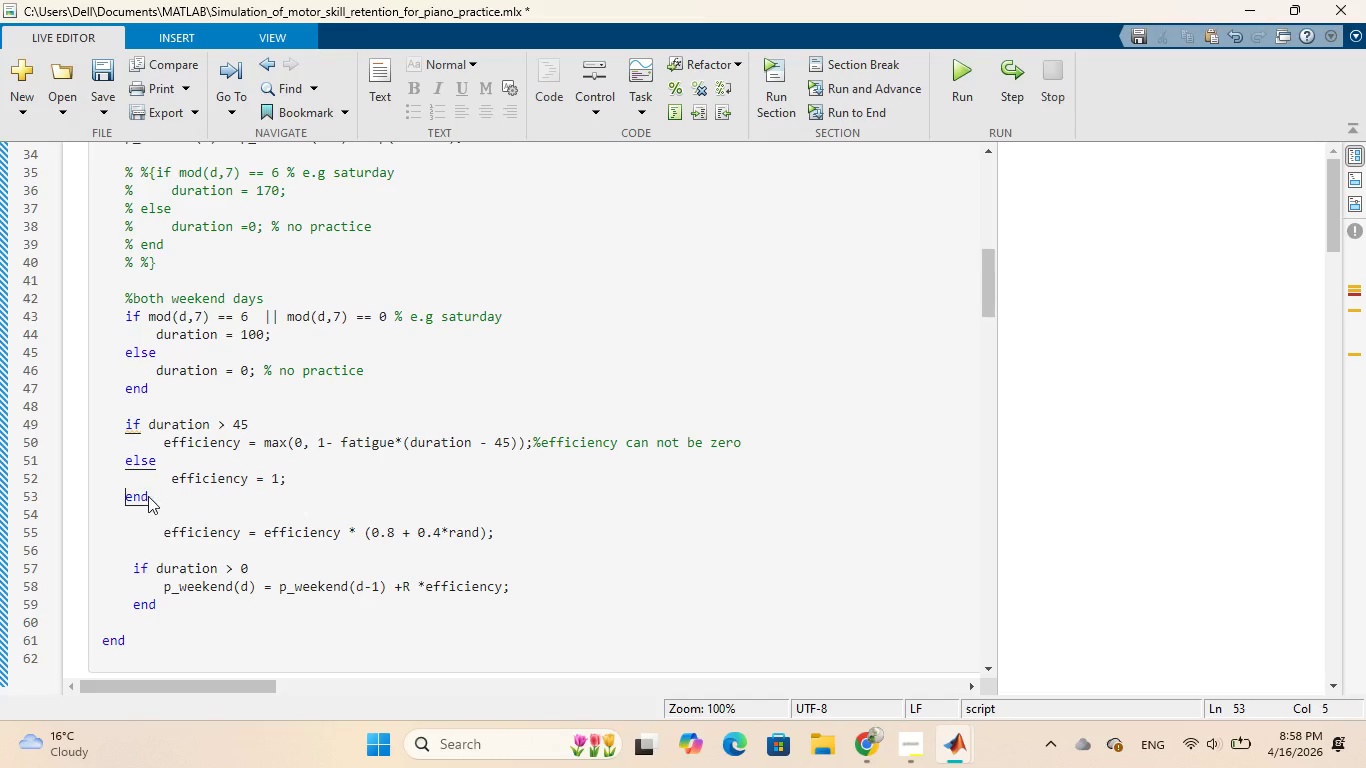 
key(Backspace)
 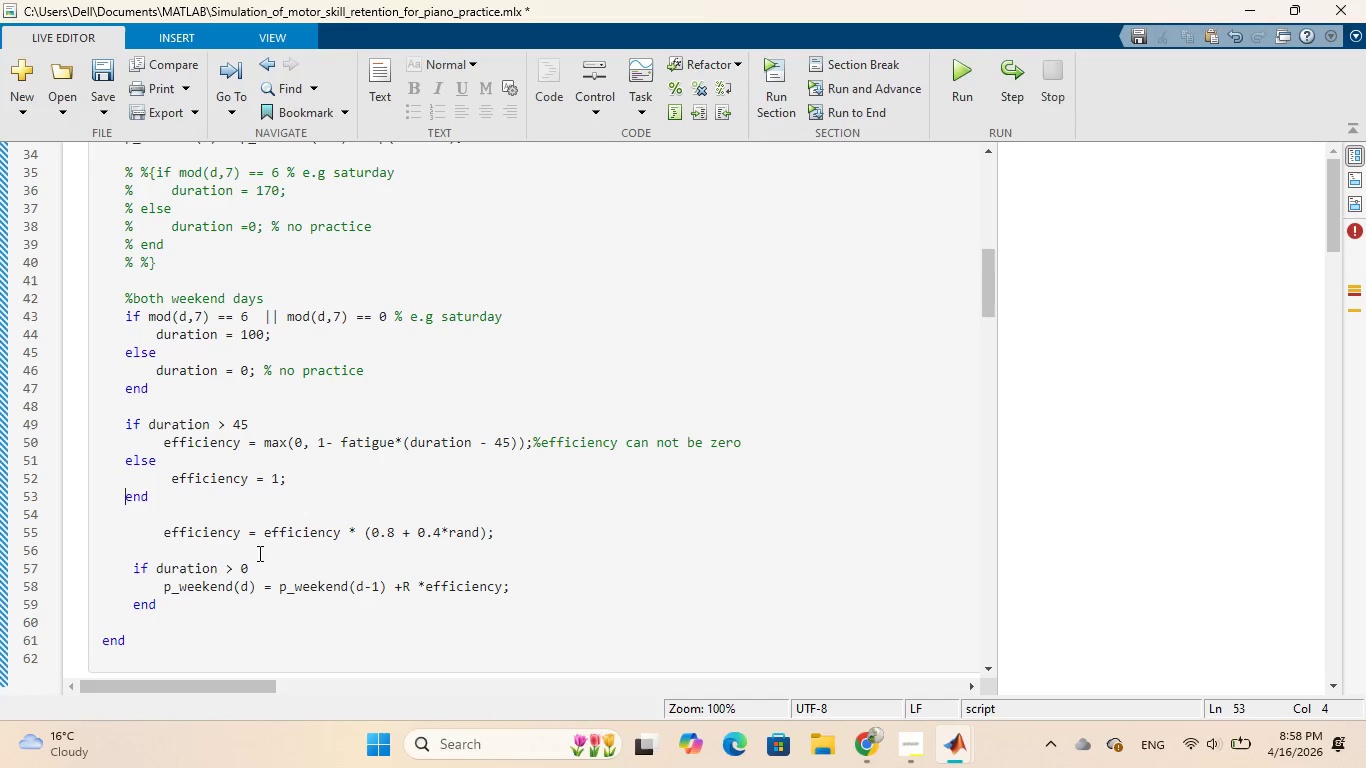 
wait(5.56)
 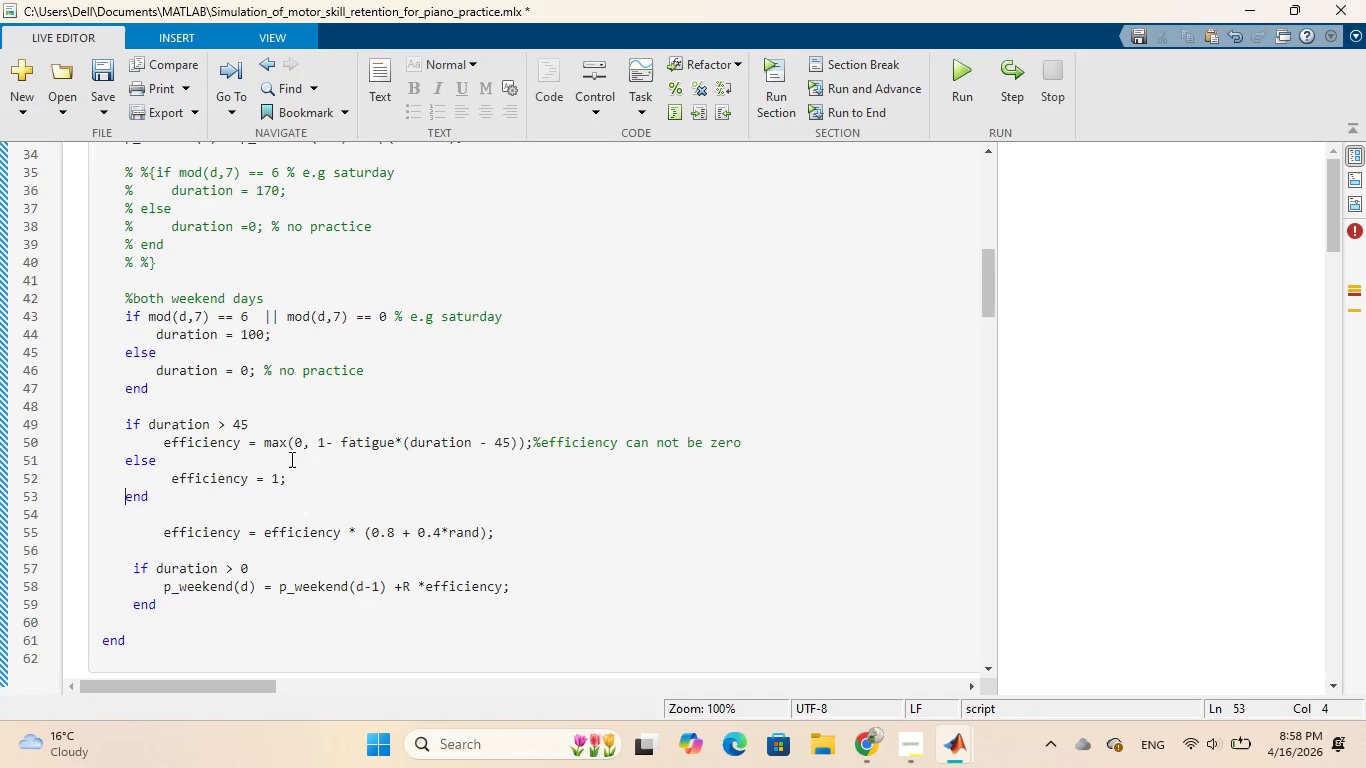 
left_click([162, 533])
 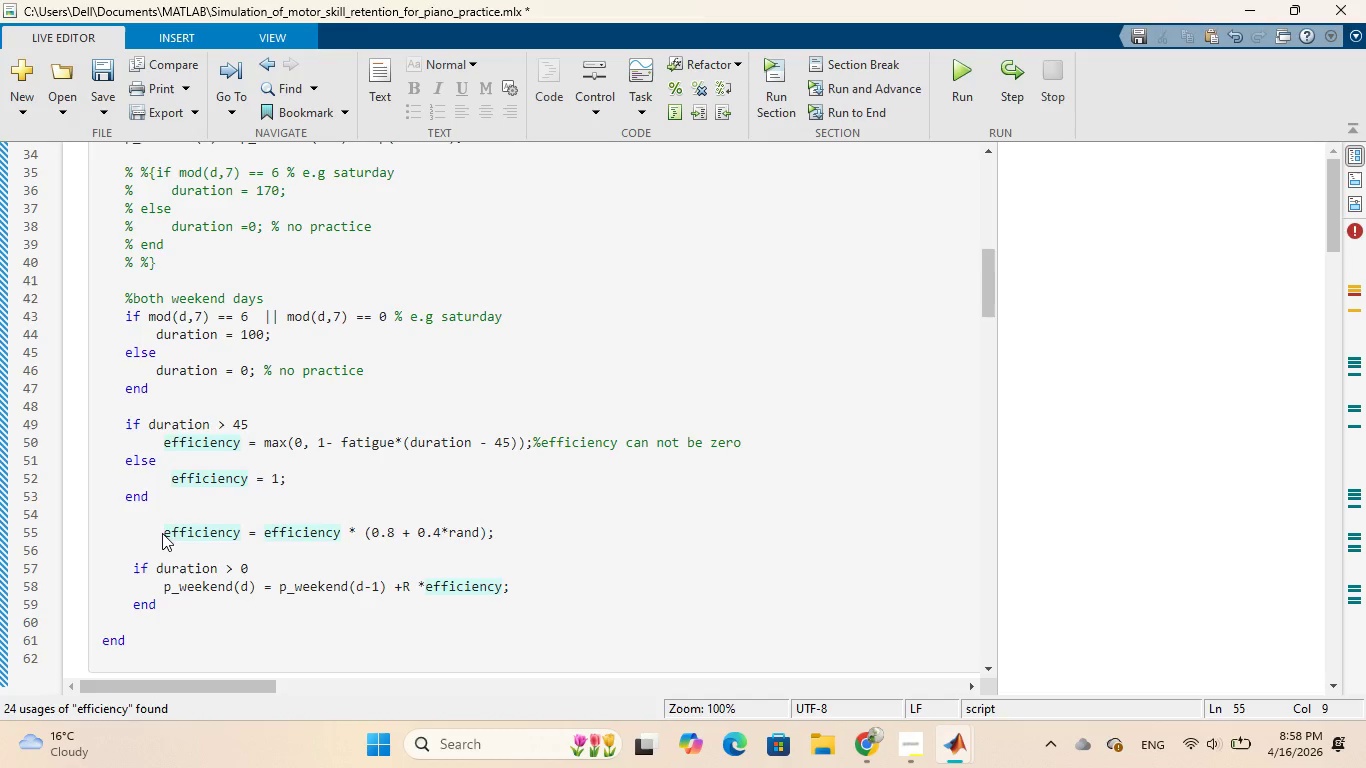 
key(Backspace)
 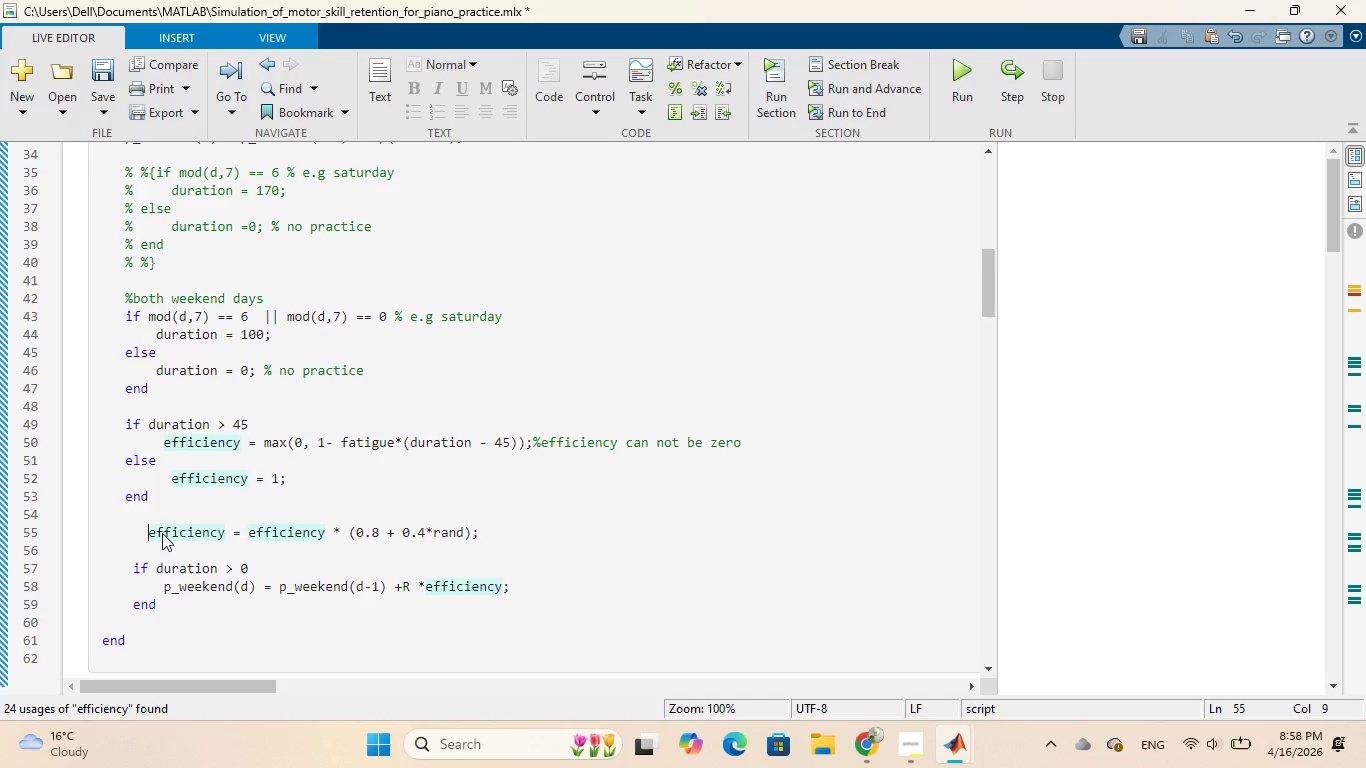 
key(Backspace)
 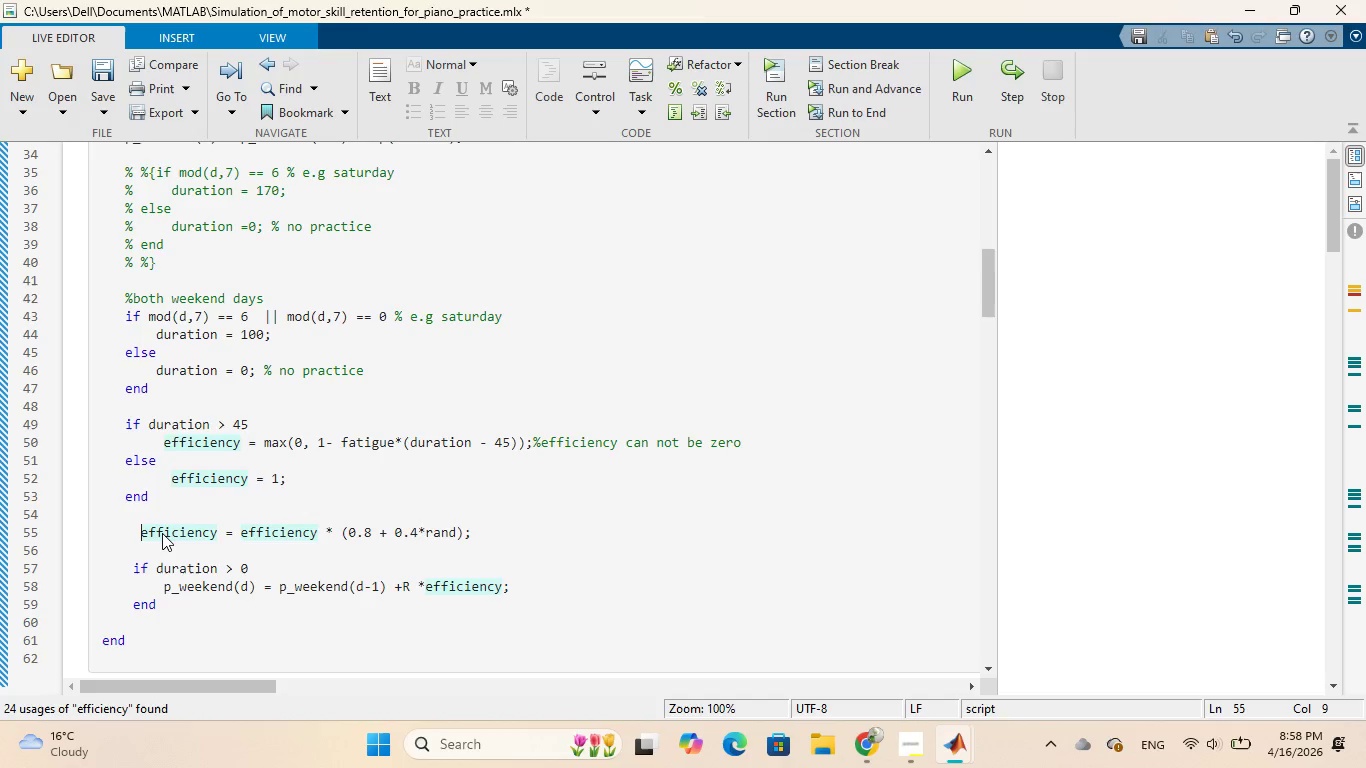 
key(Backspace)
 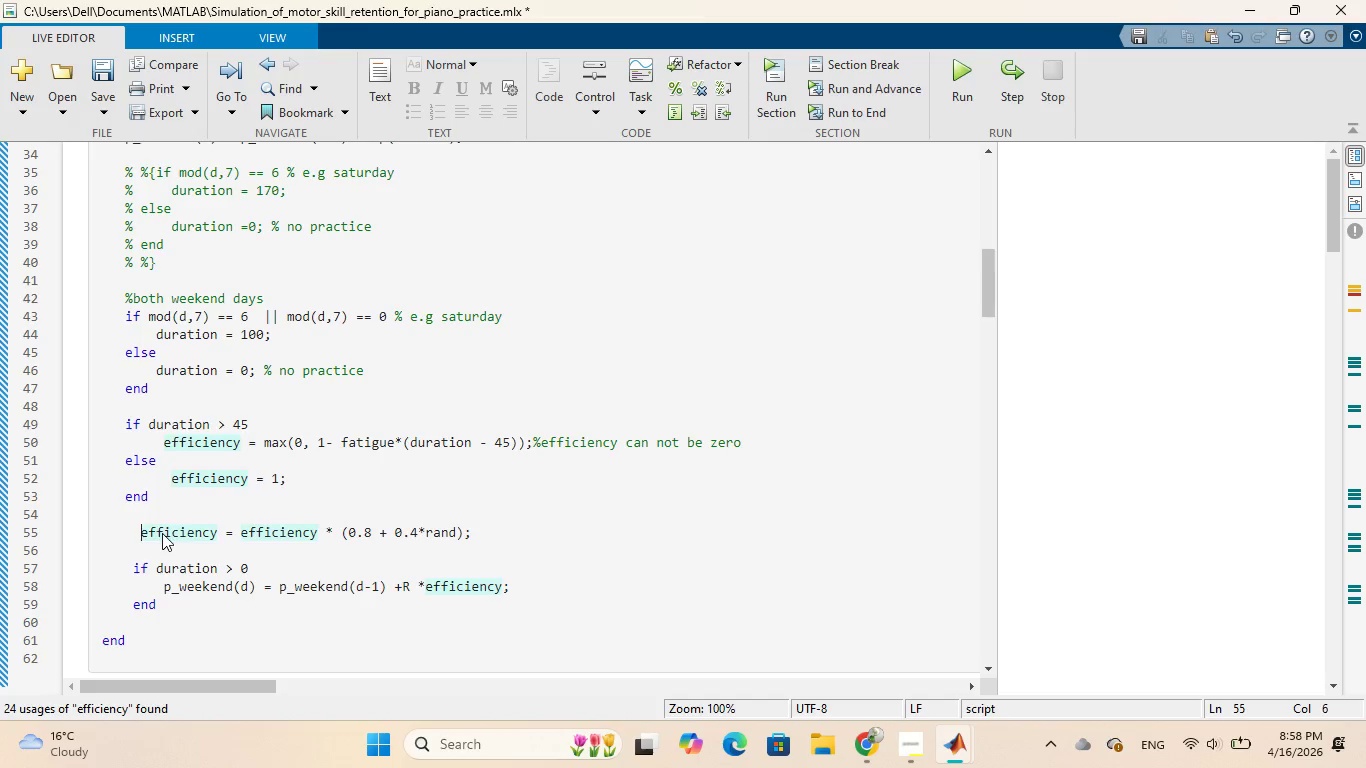 
key(Backspace)
 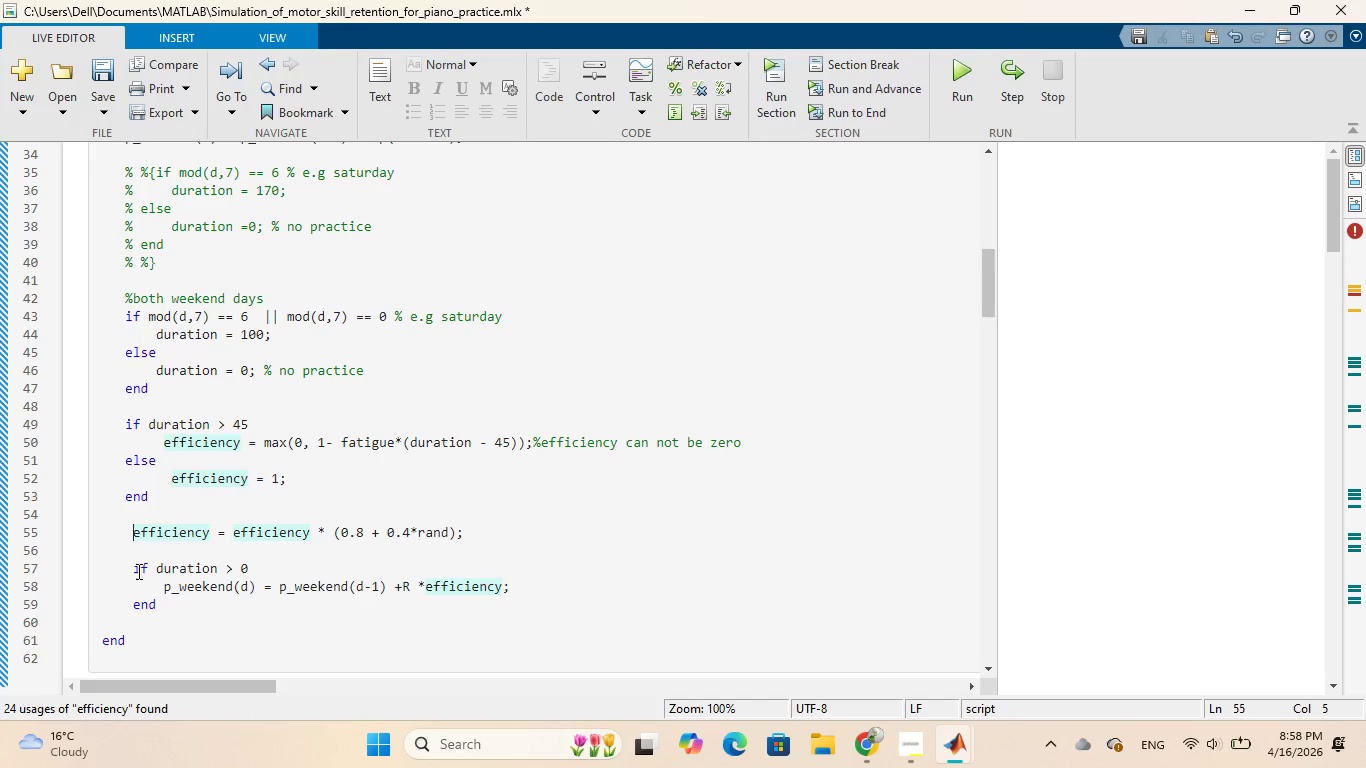 
left_click([134, 570])
 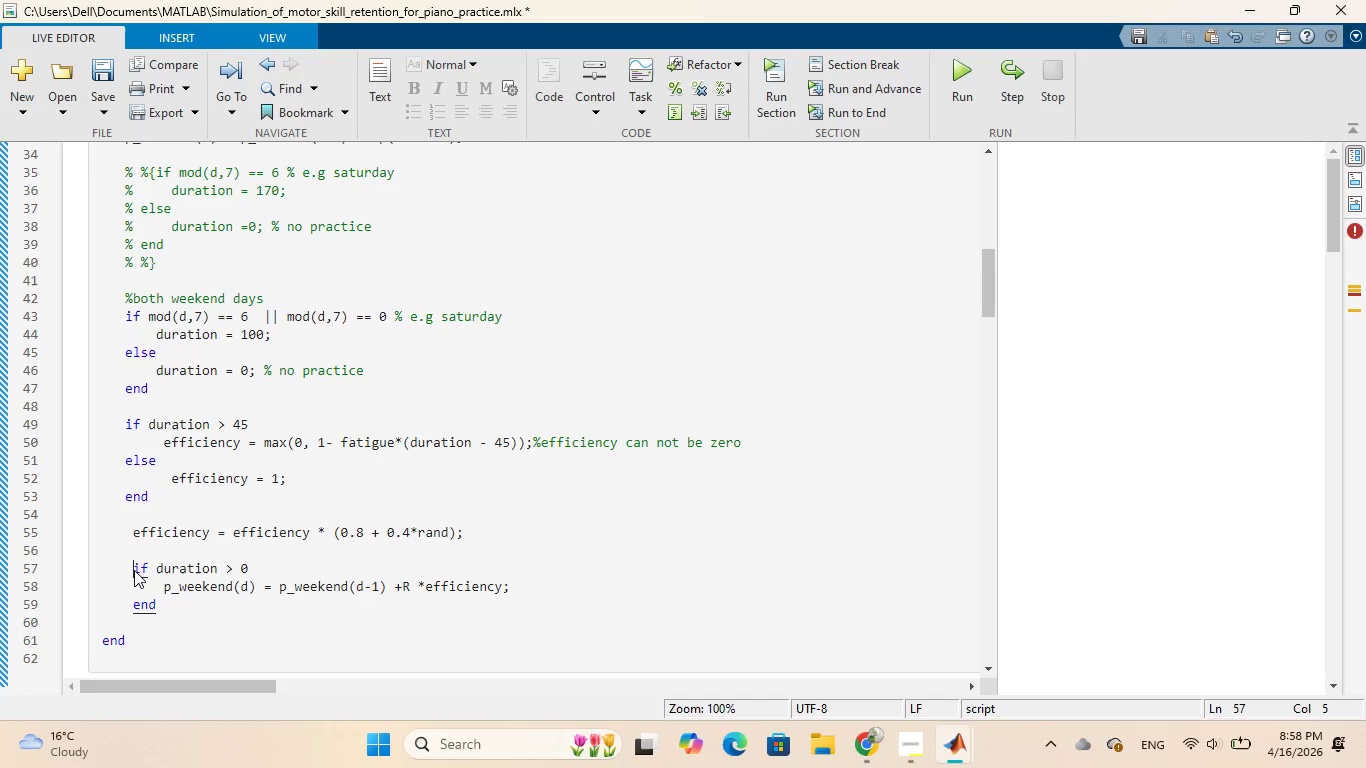 
key(Backspace)
 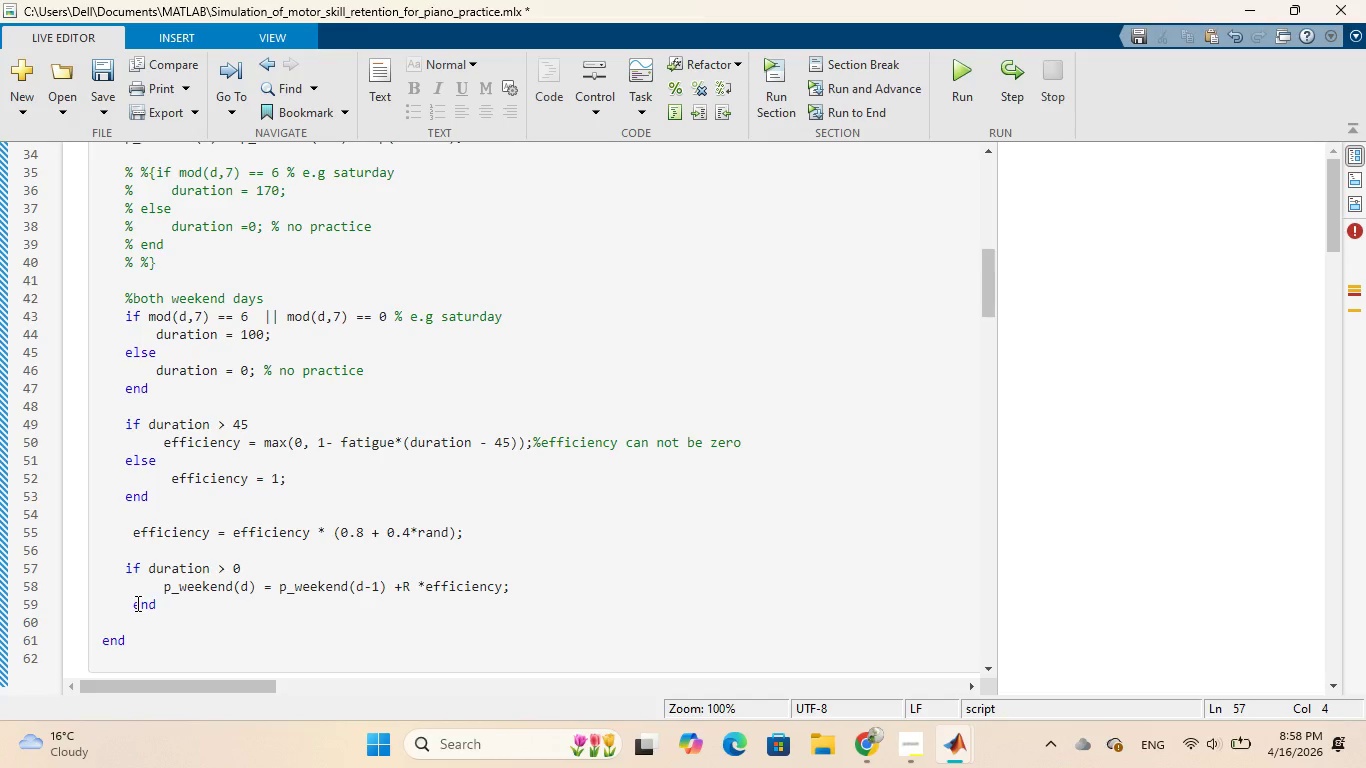 
left_click([135, 603])
 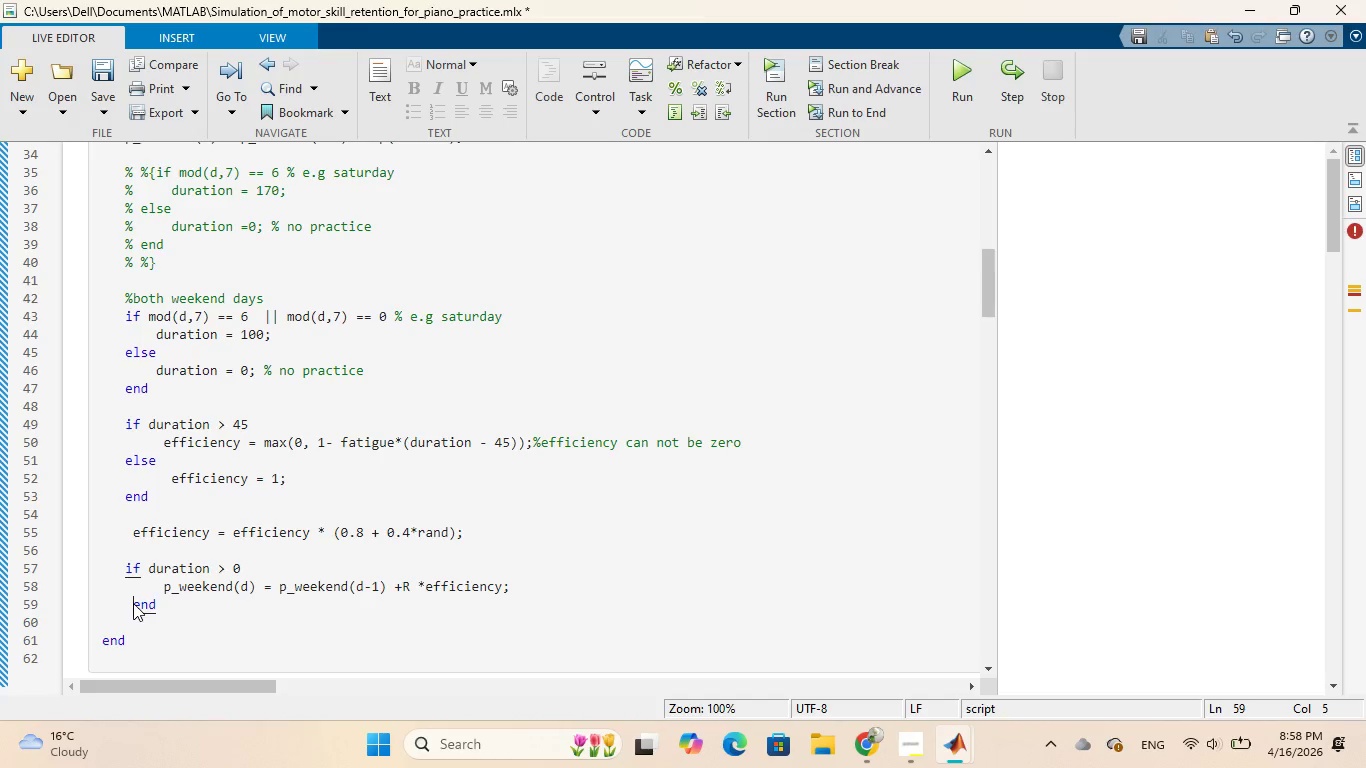 
key(Backspace)
 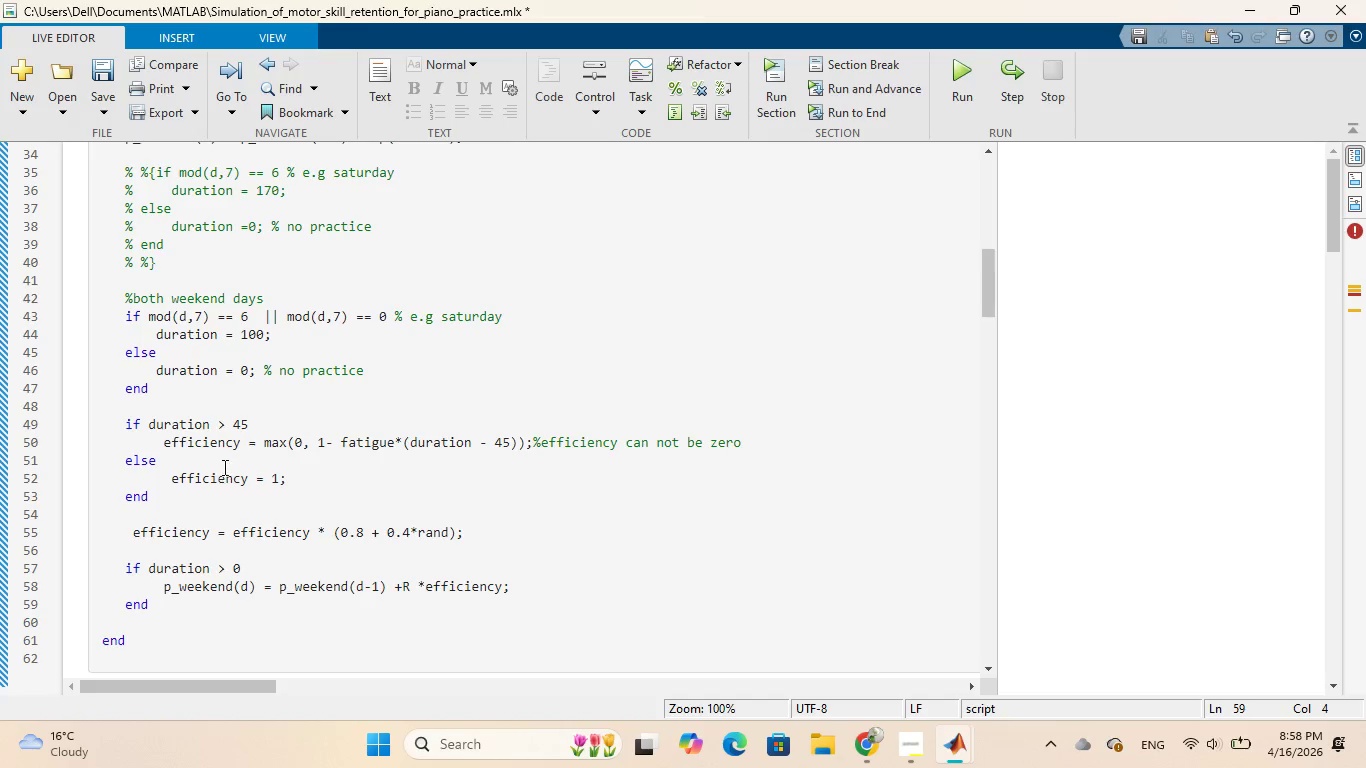 
wait(7.7)
 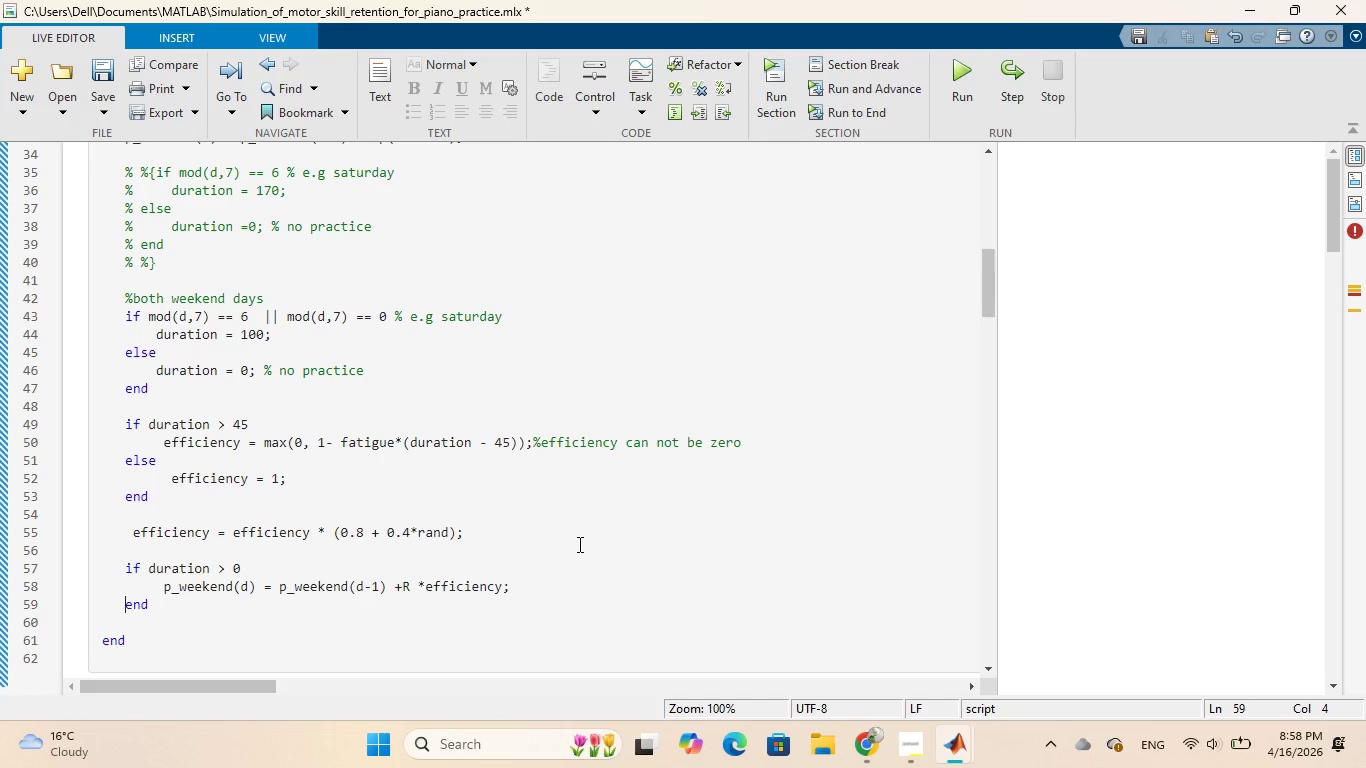 
left_click([130, 408])
 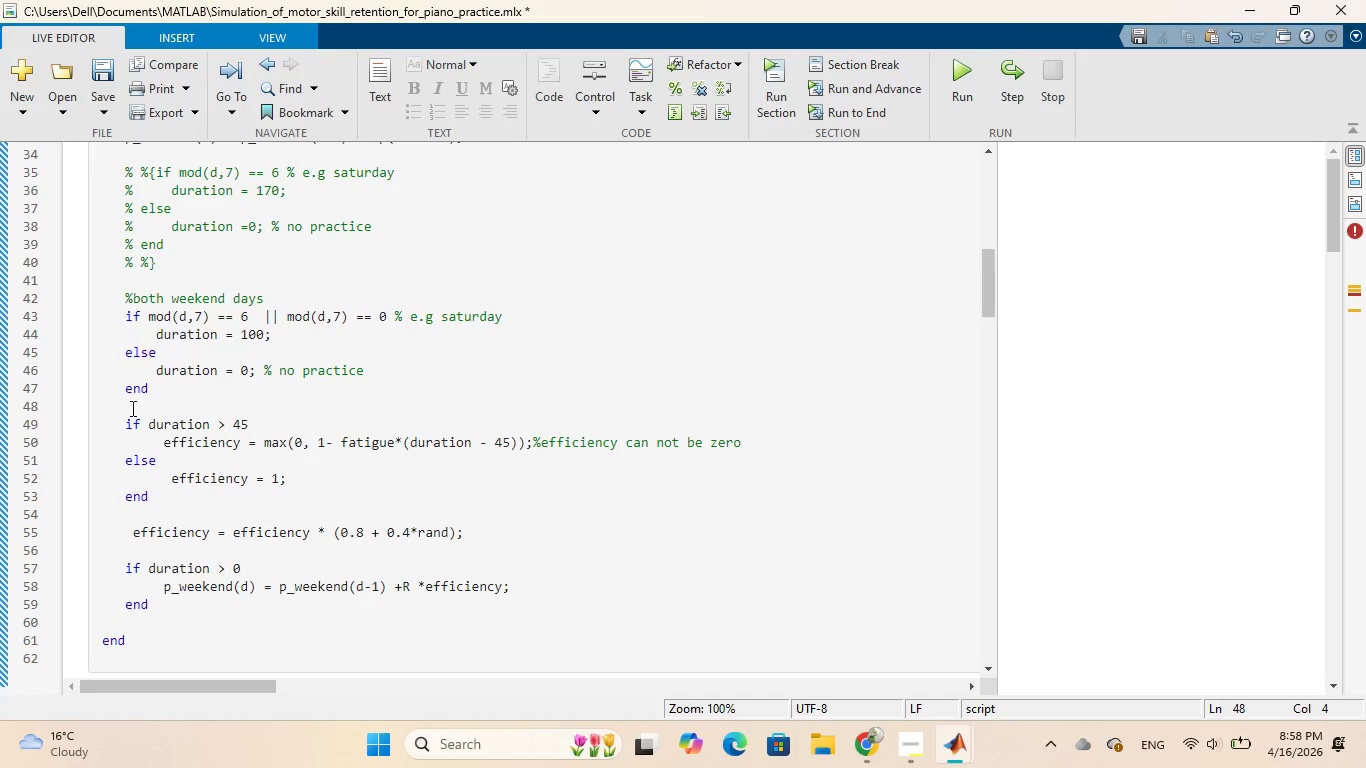 
type(%fatid)
key(Backspace)
type(gue)
 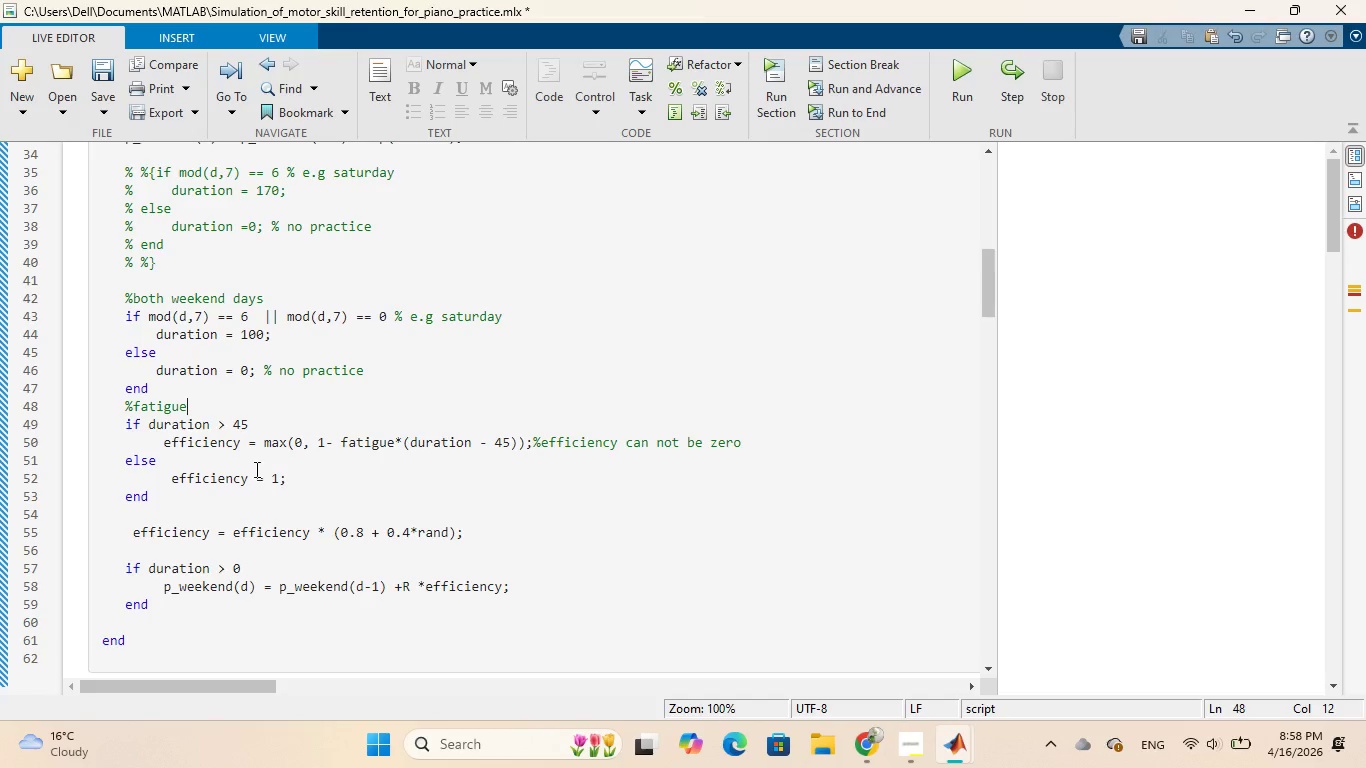 
wait(6.67)
 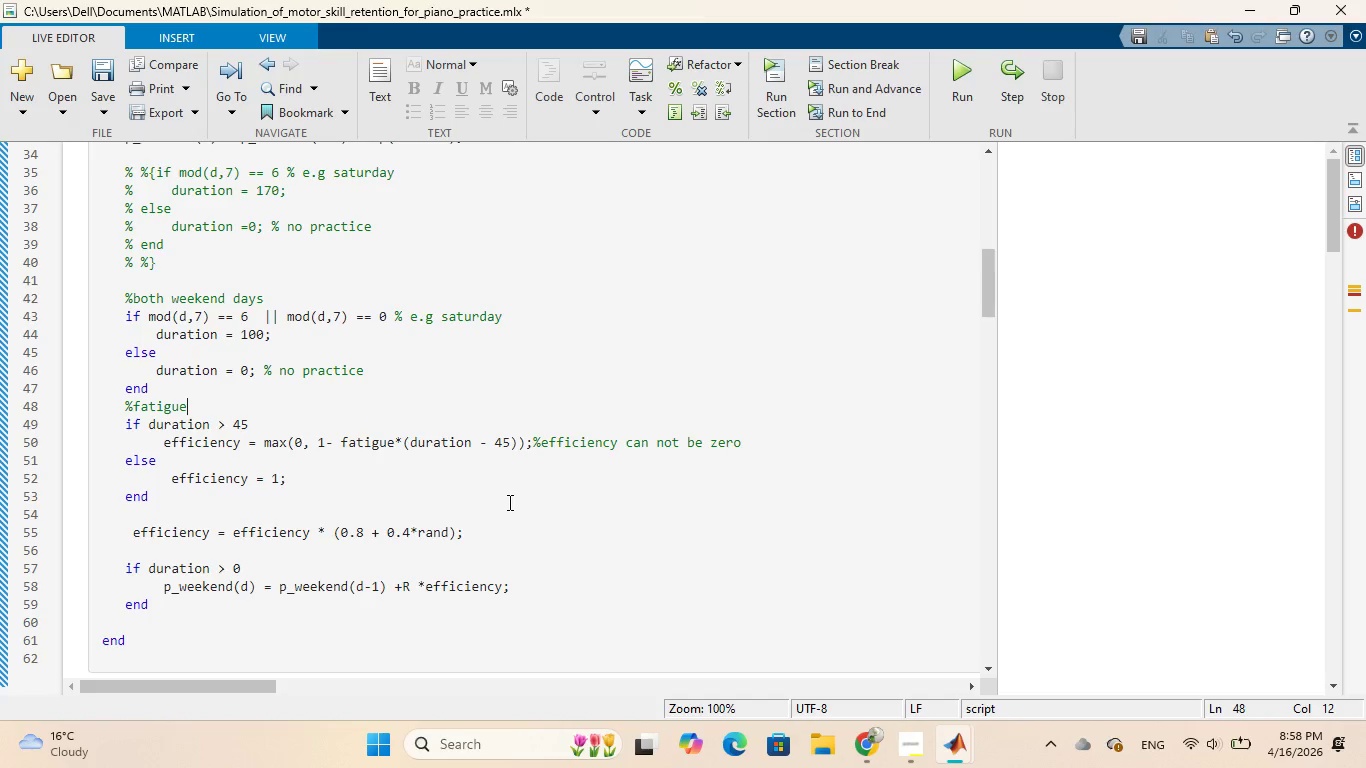 
left_click([132, 405])
 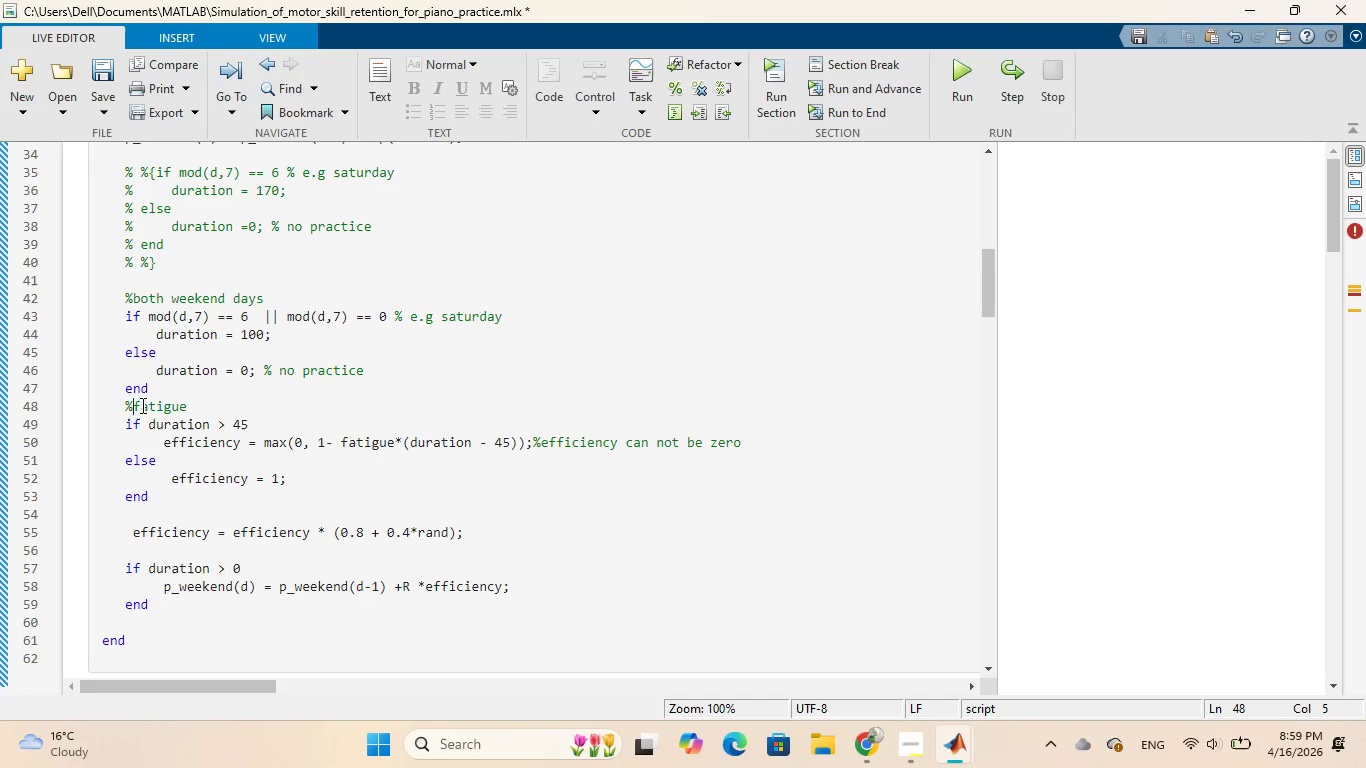 
key(Space)
 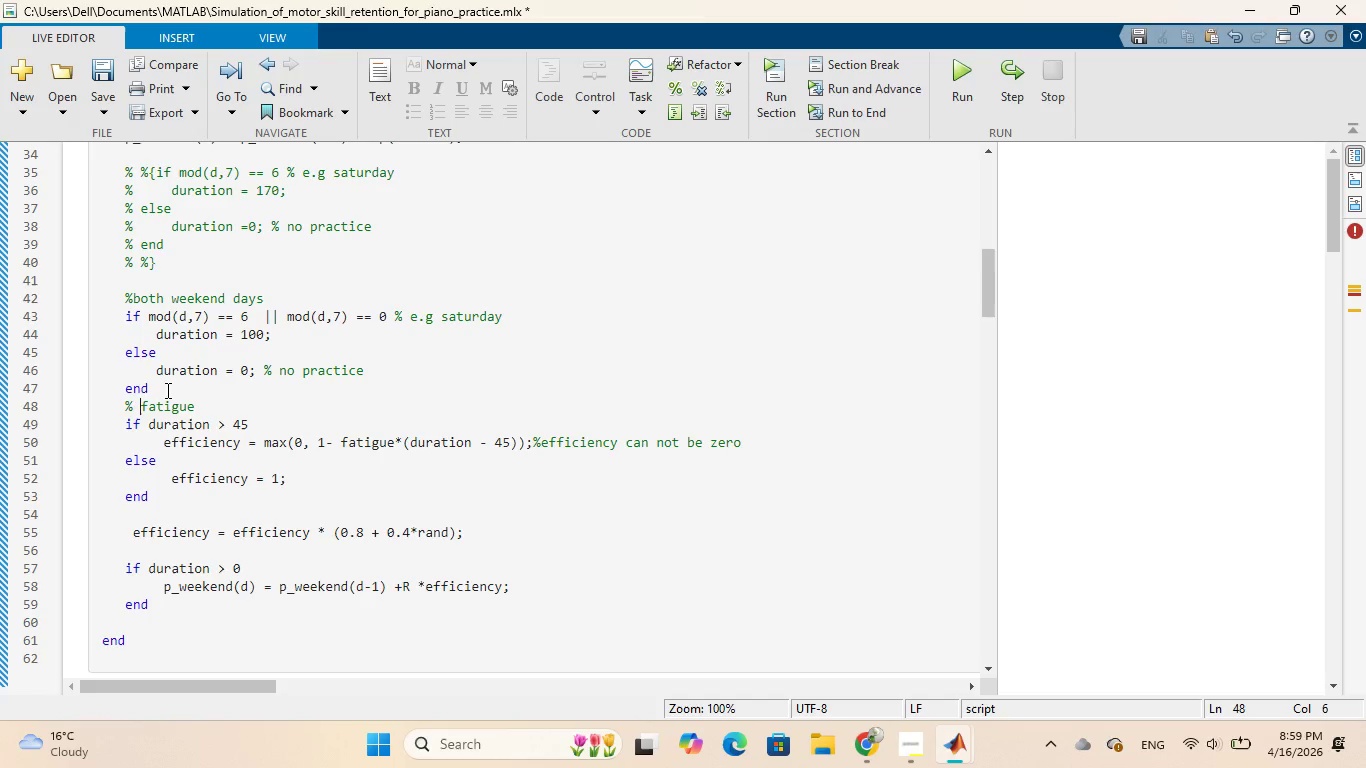 
left_click([166, 390])
 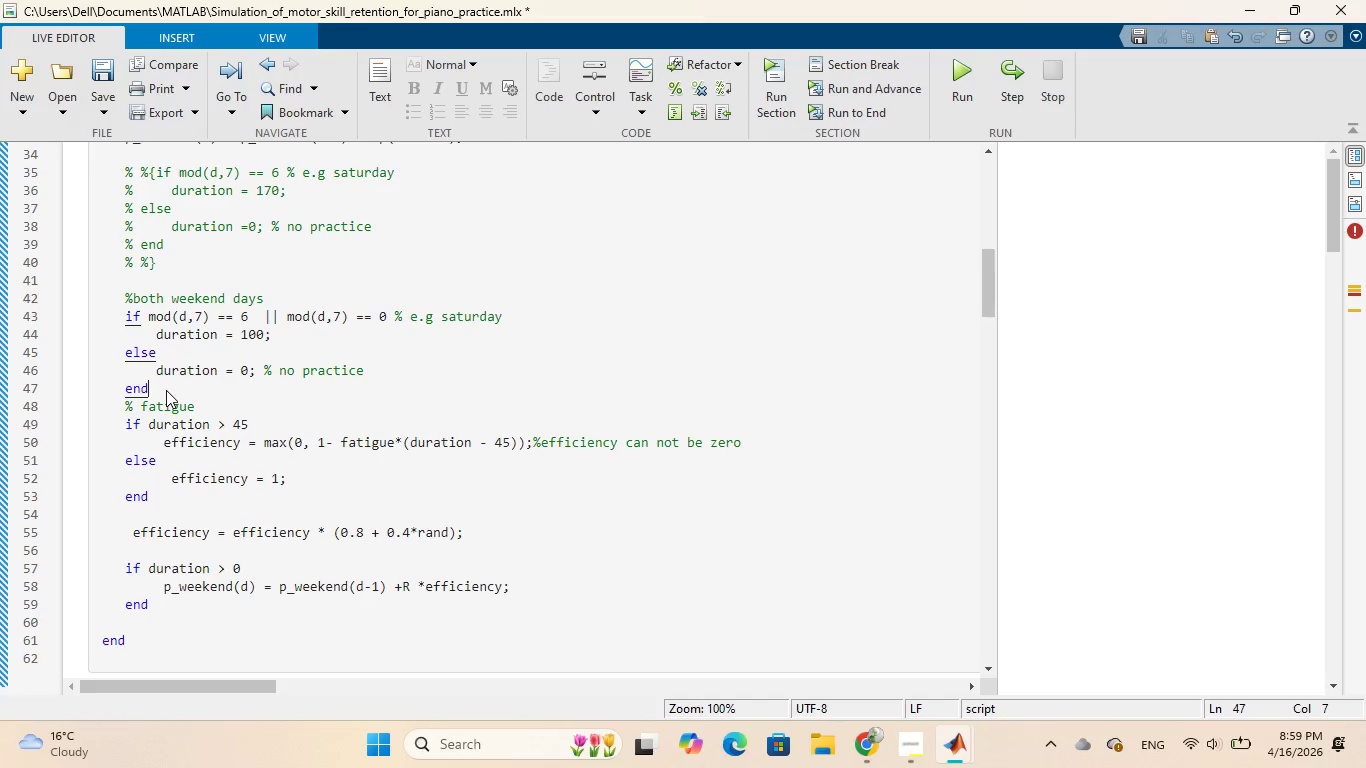 
key(Enter)
 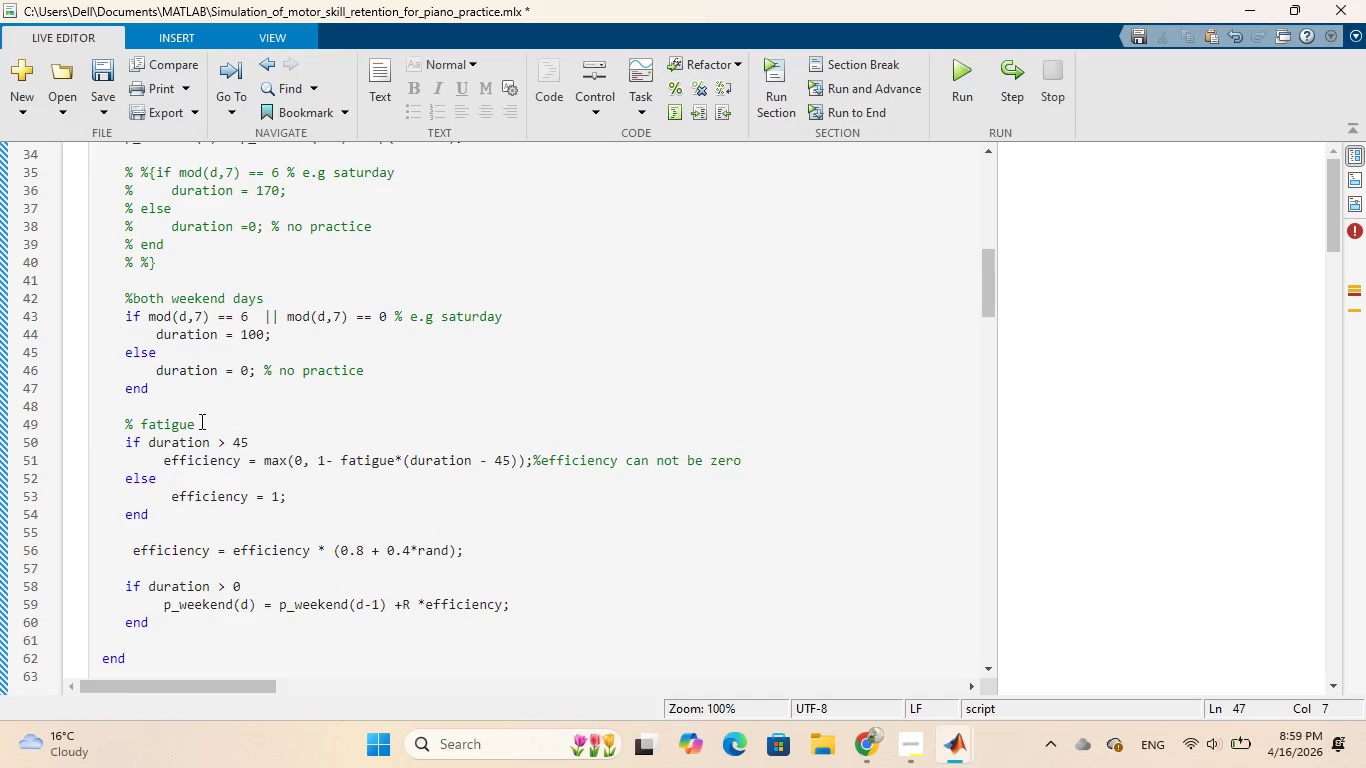 
left_click([200, 421])
 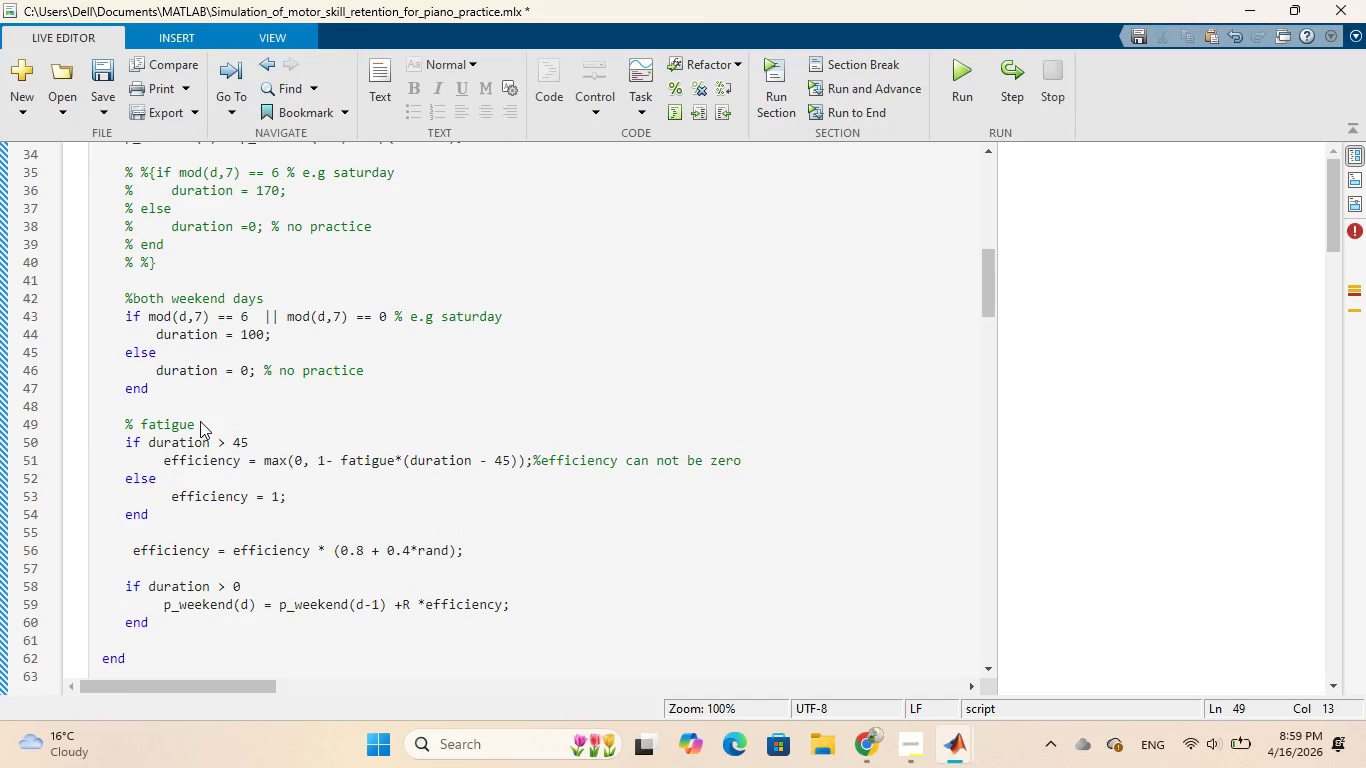 
key(Enter)
 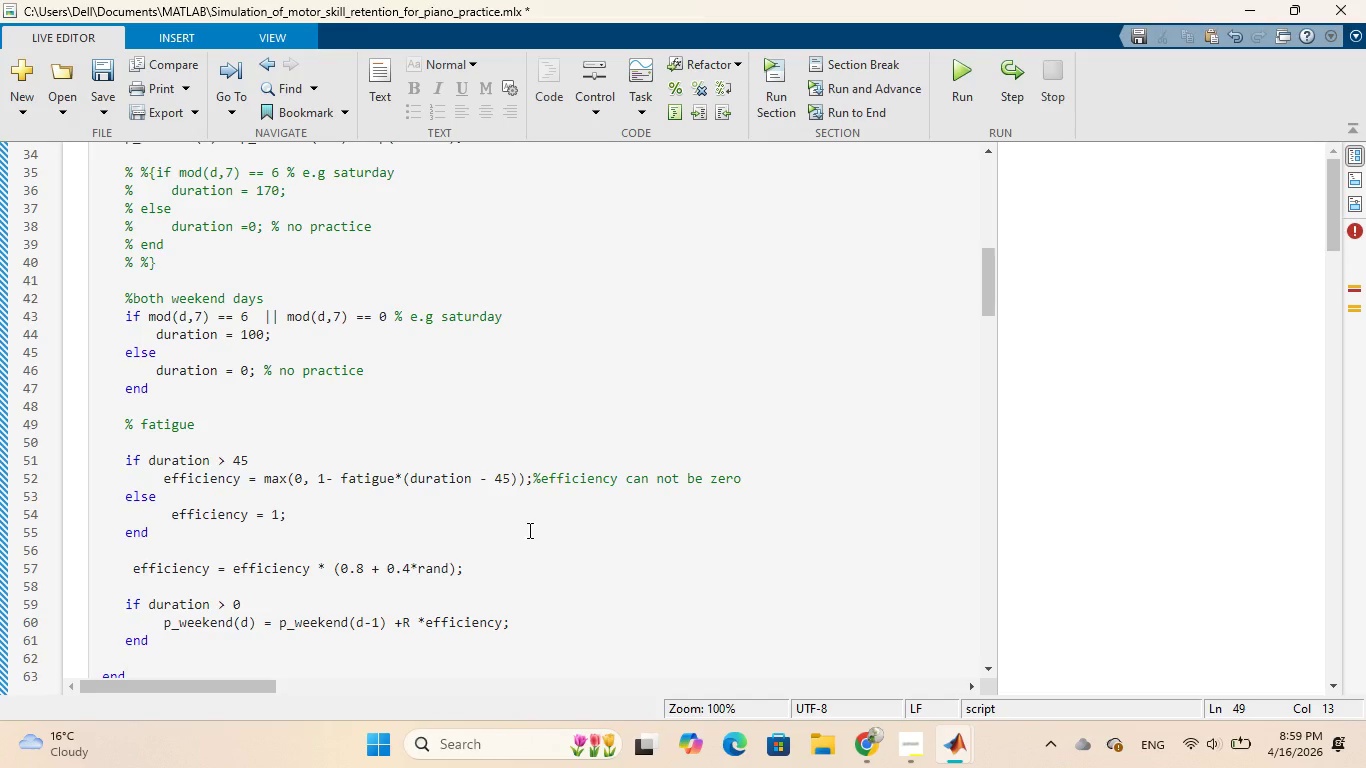 
wait(21.78)
 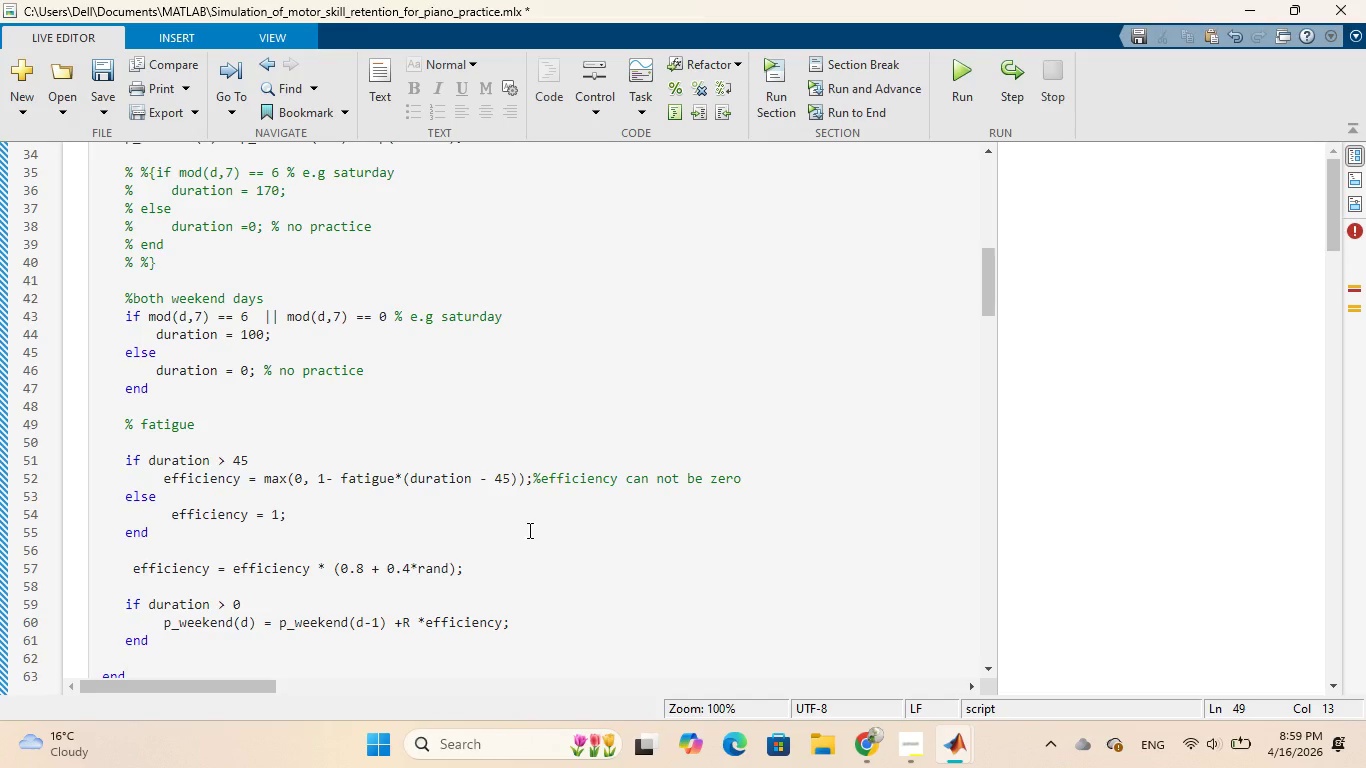 
left_click([147, 550])
 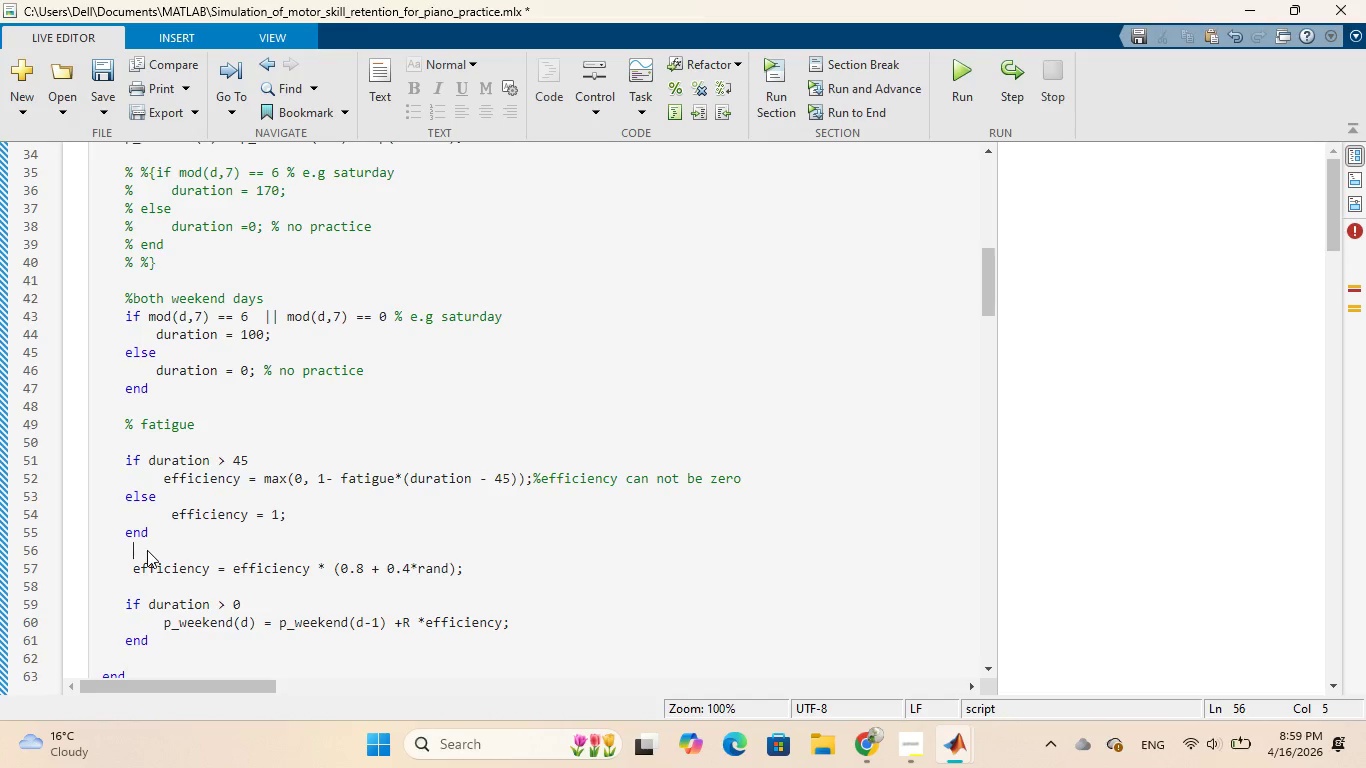 
type(%randomness)
 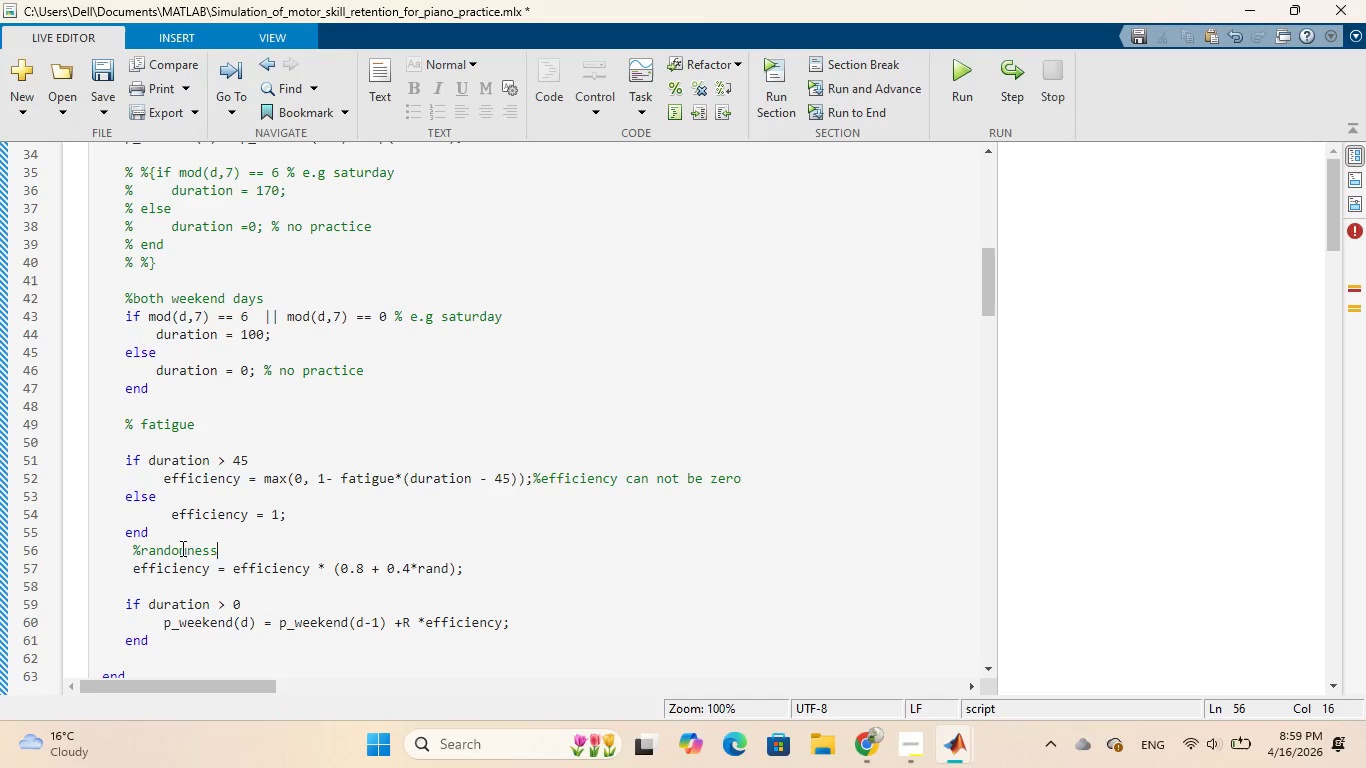 
left_click([171, 539])
 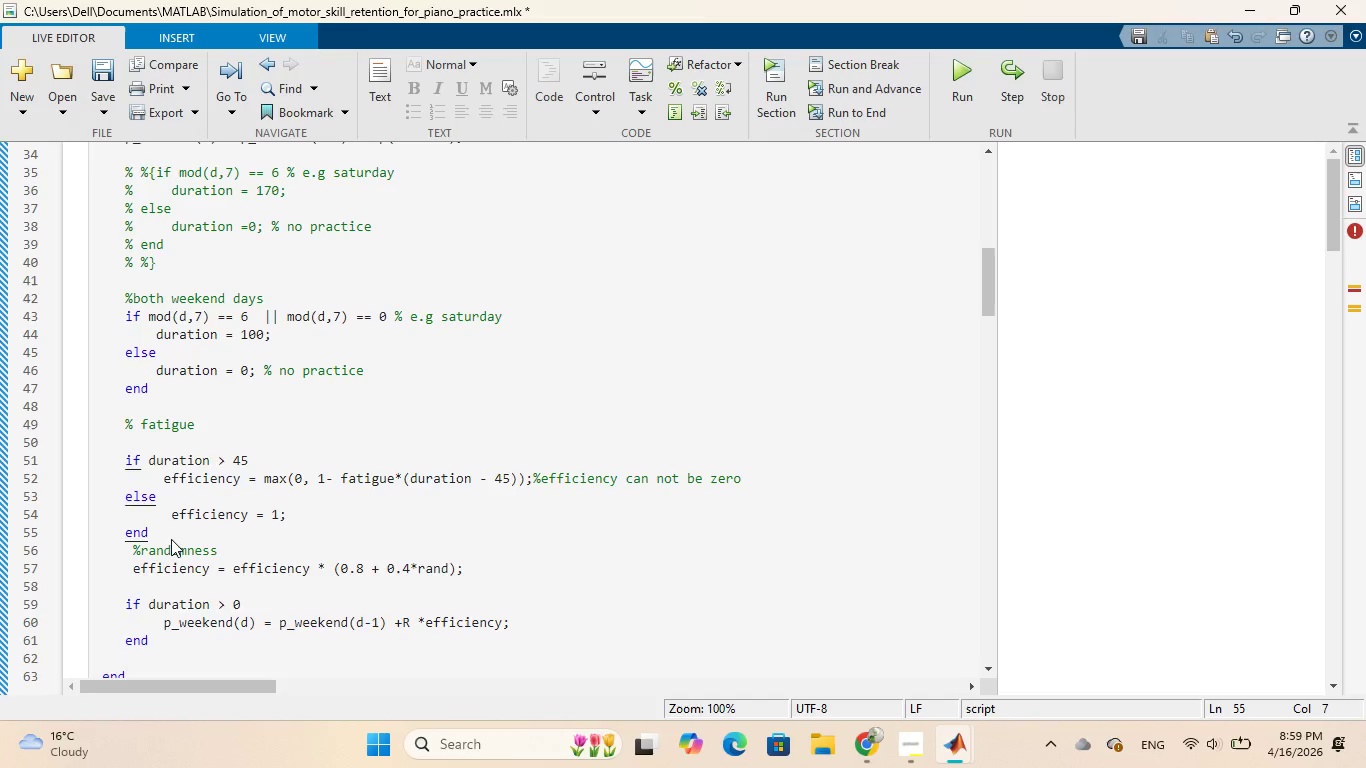 
key(Enter)
 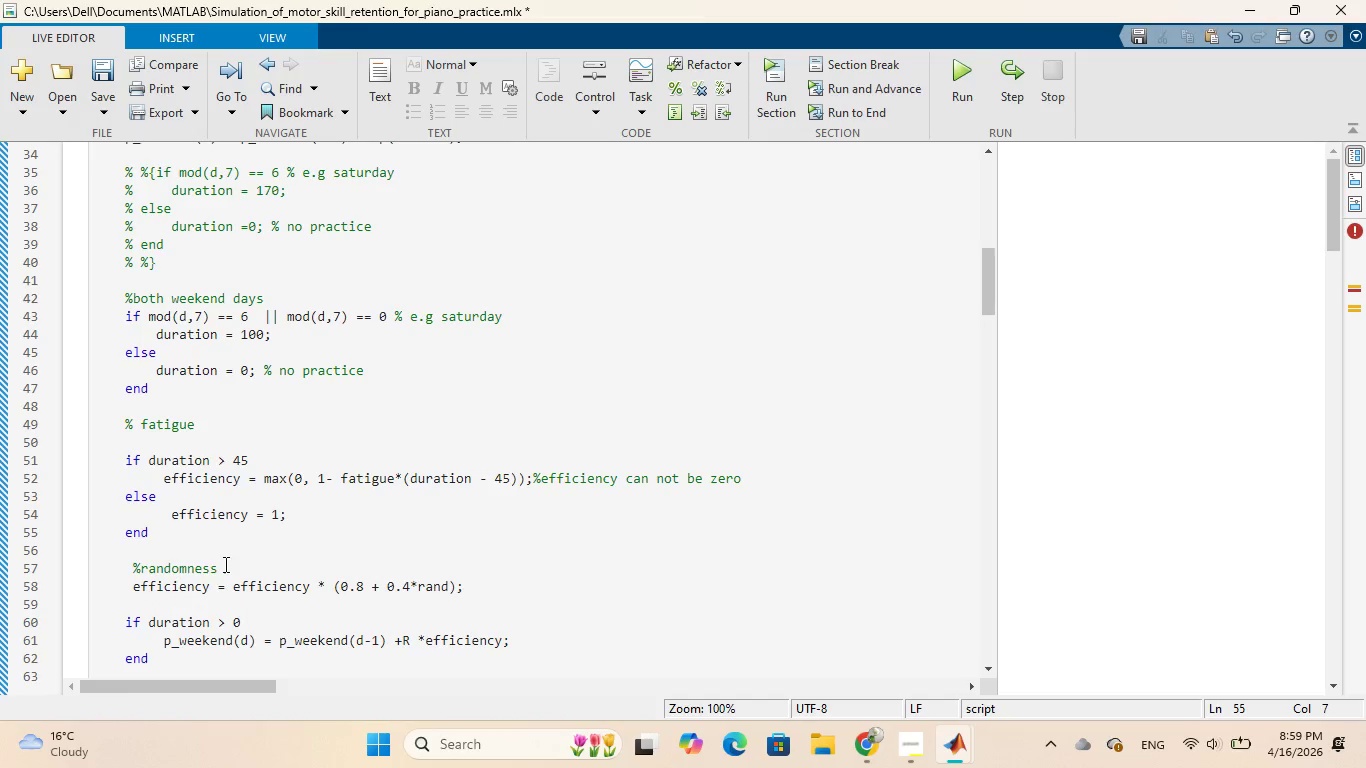 
left_click([227, 568])
 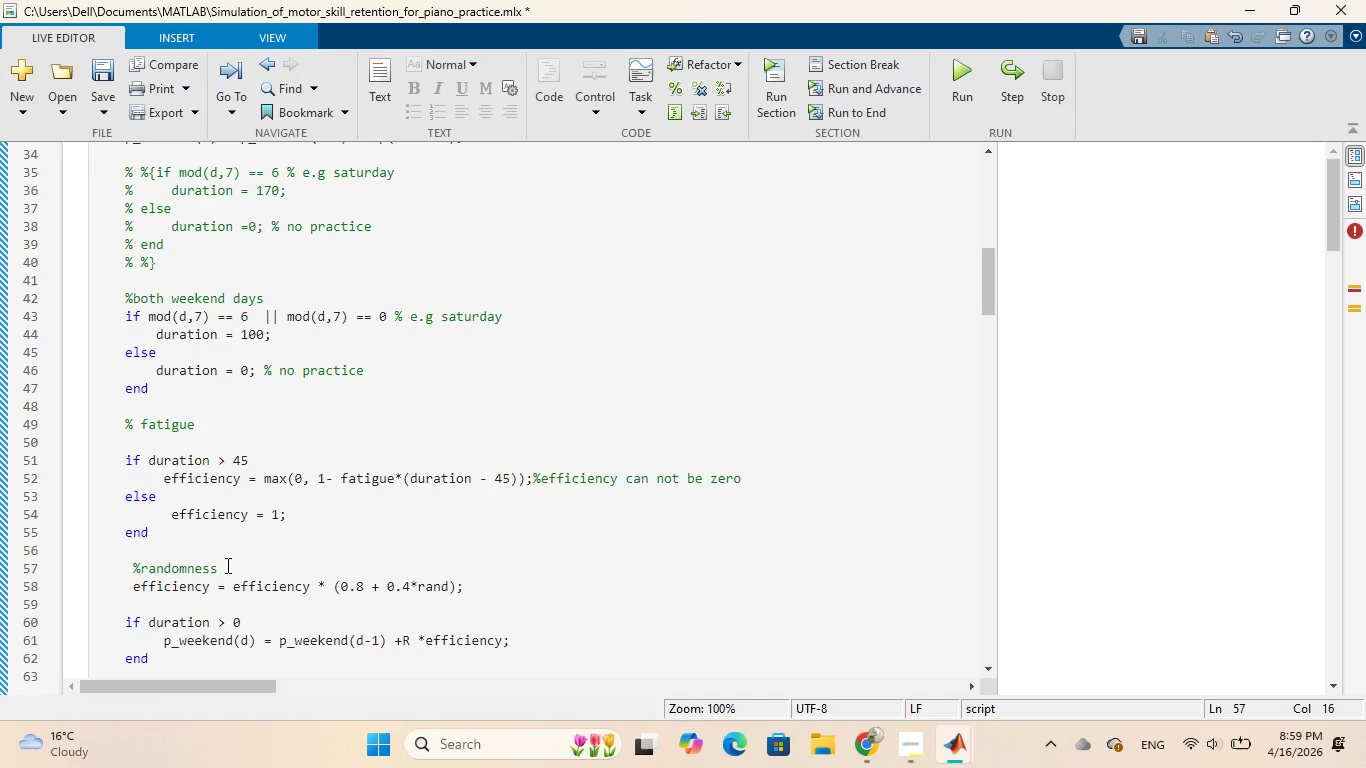 
key(Enter)
 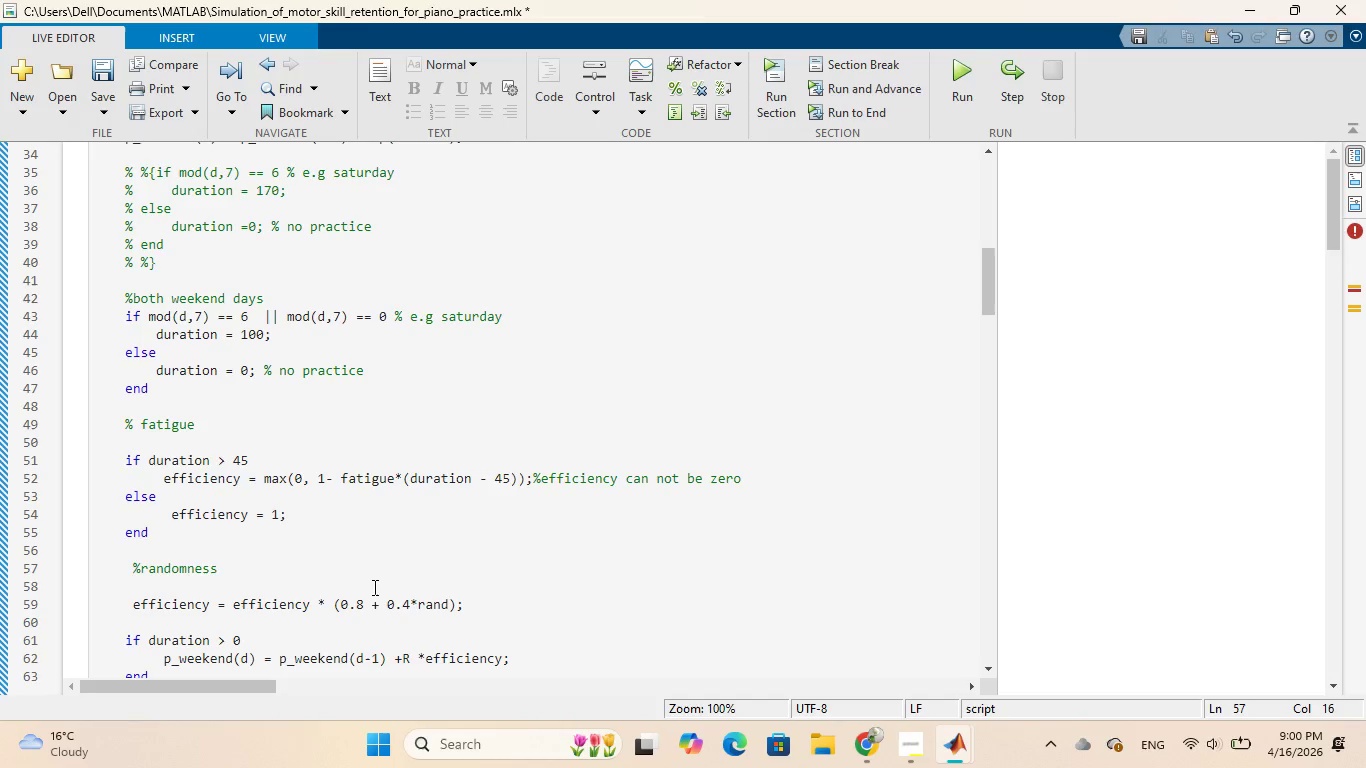 
wait(31.58)
 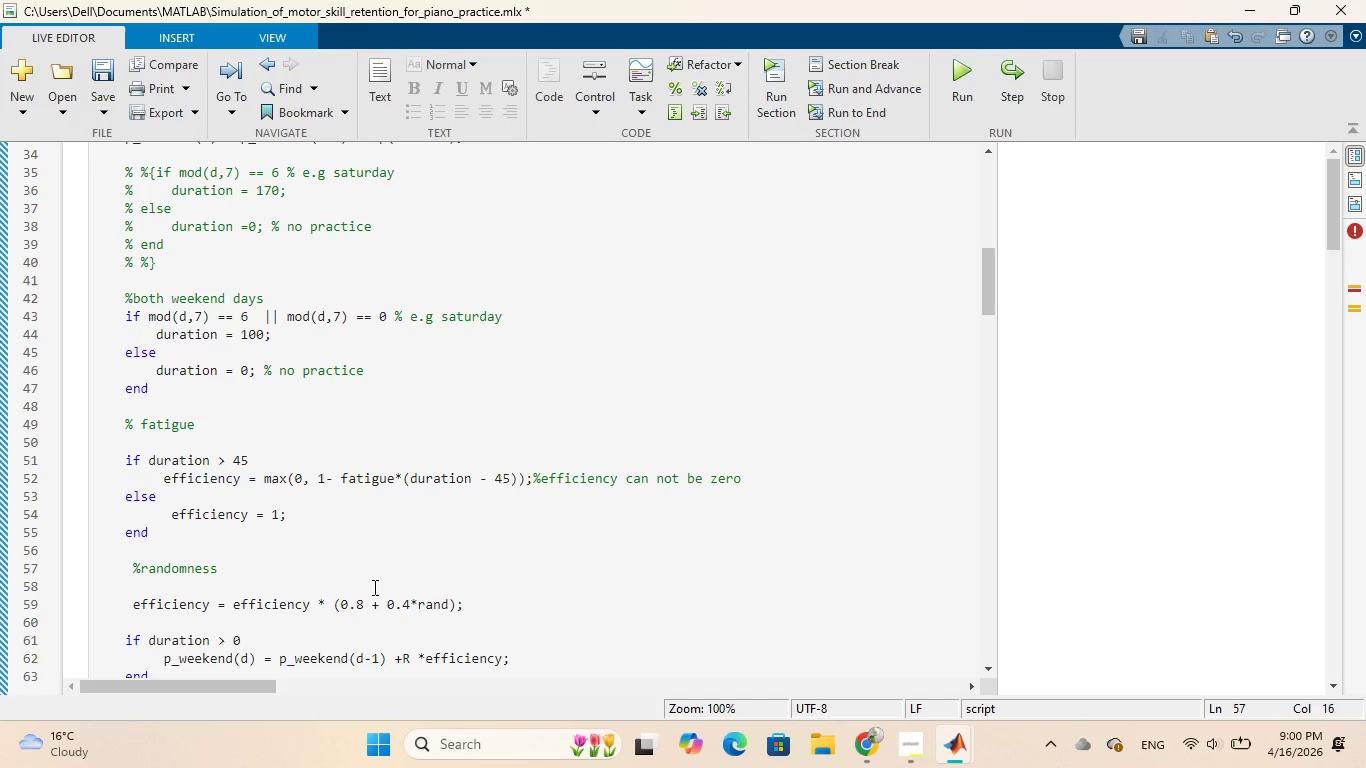 
scroll: coordinate [410, 579], scroll_direction: down, amount: 1.0
 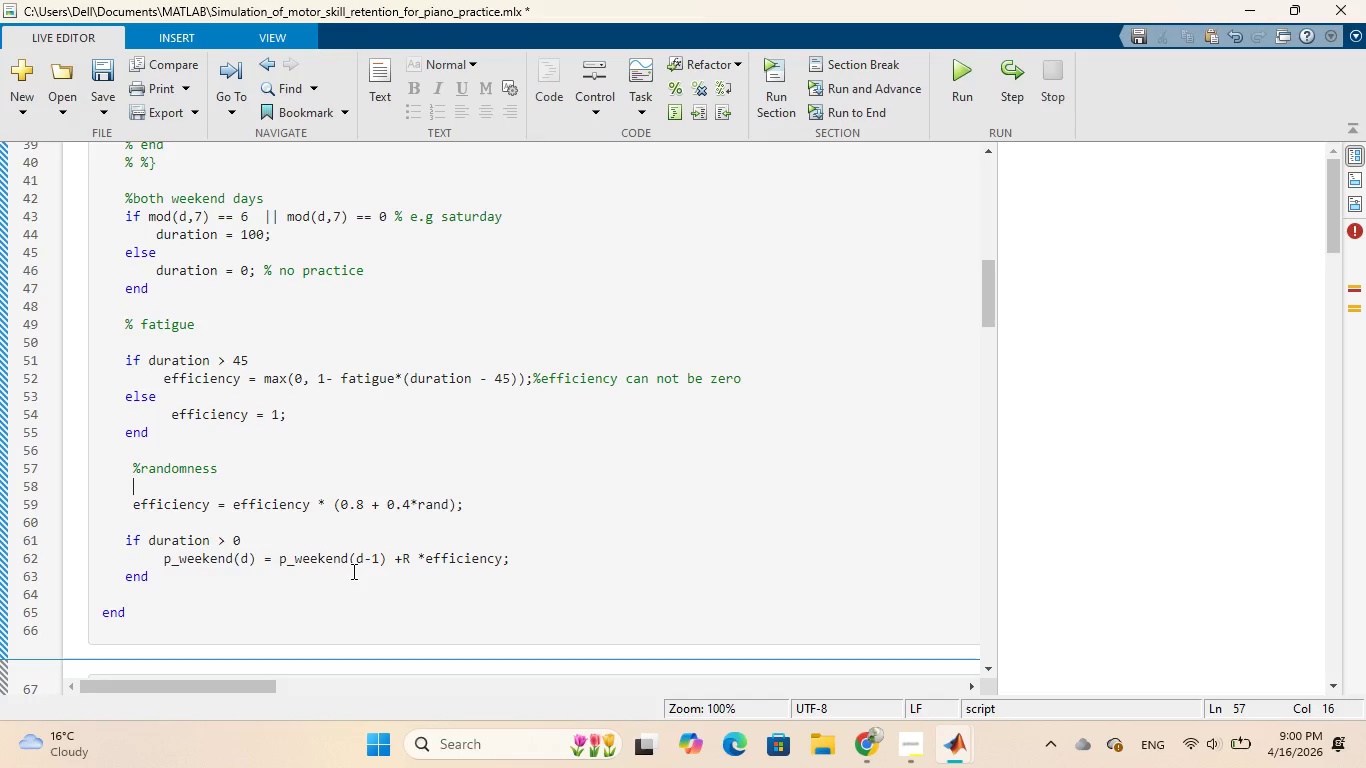 
wait(18.17)
 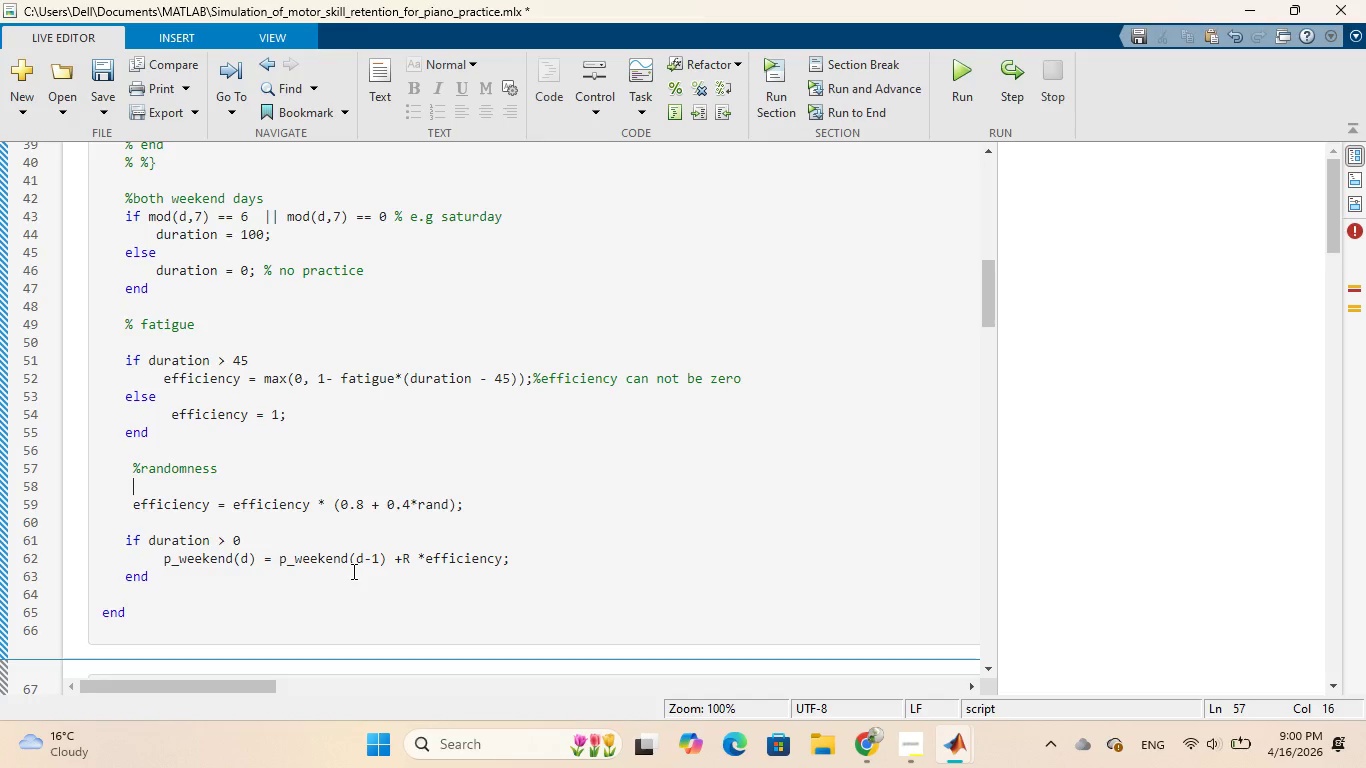 
left_click([379, 556])
 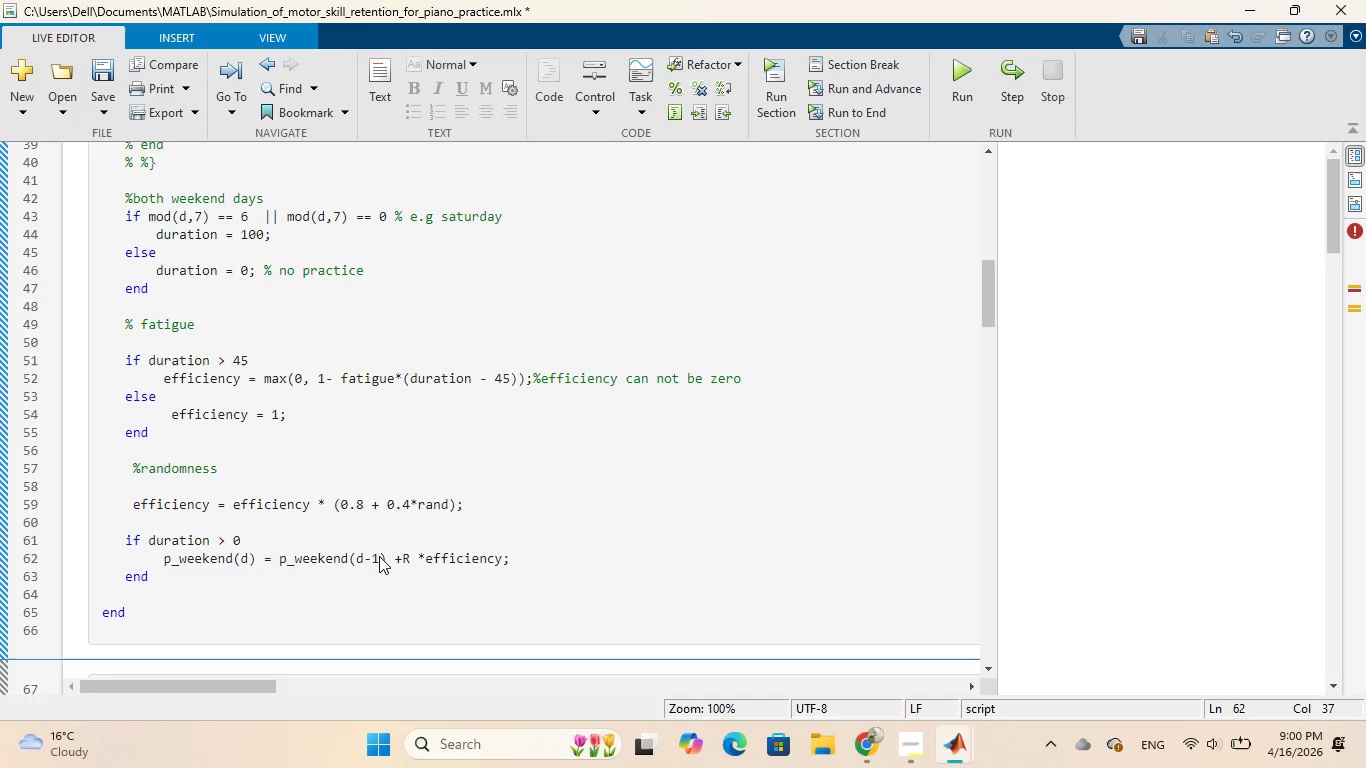 
key(Backspace)
 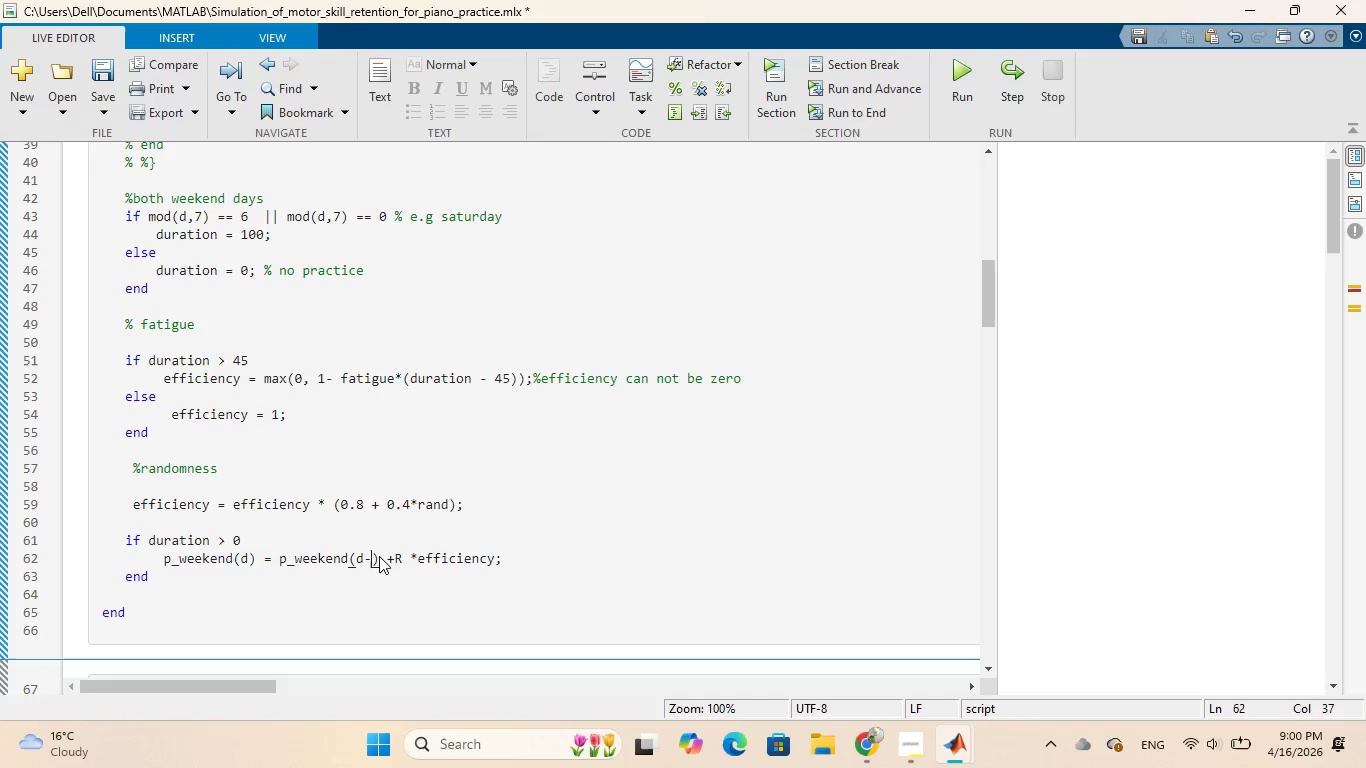 
key(Backspace)
 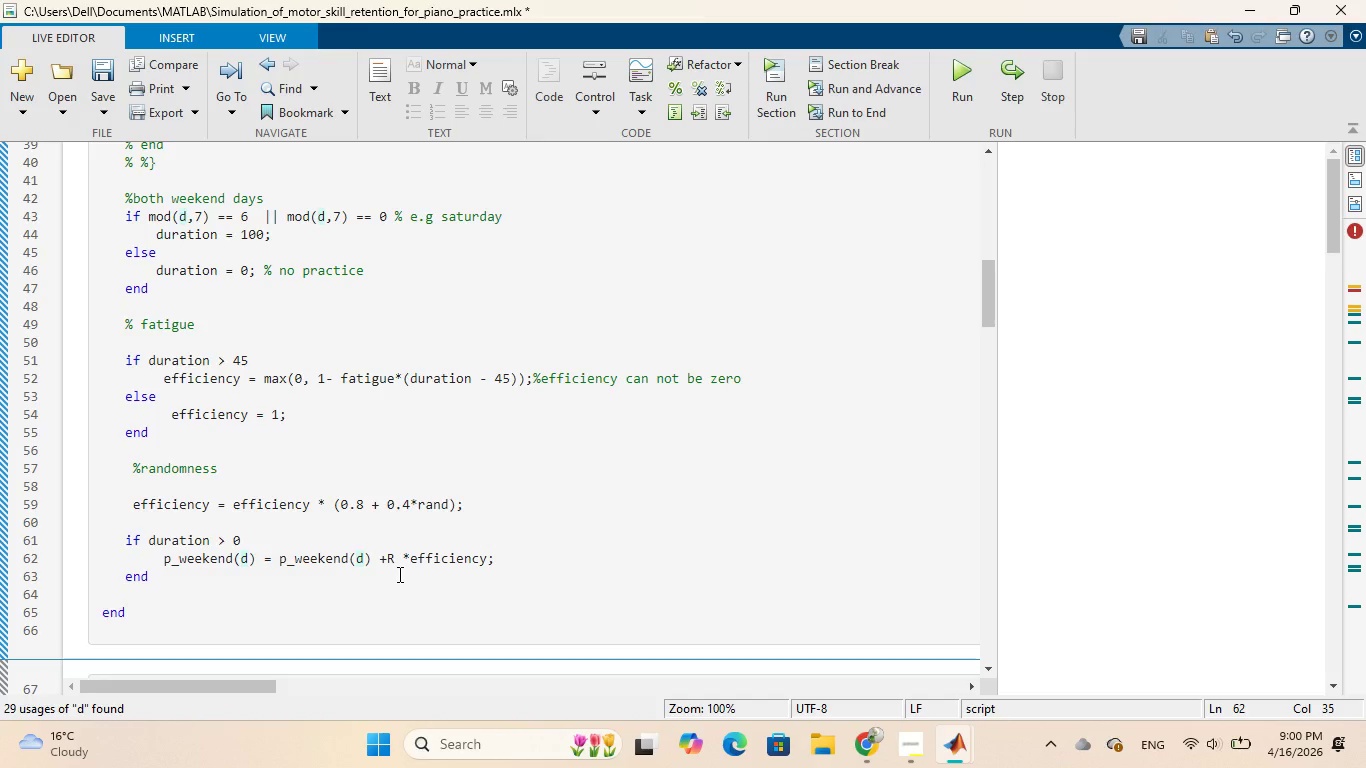 
wait(8.14)
 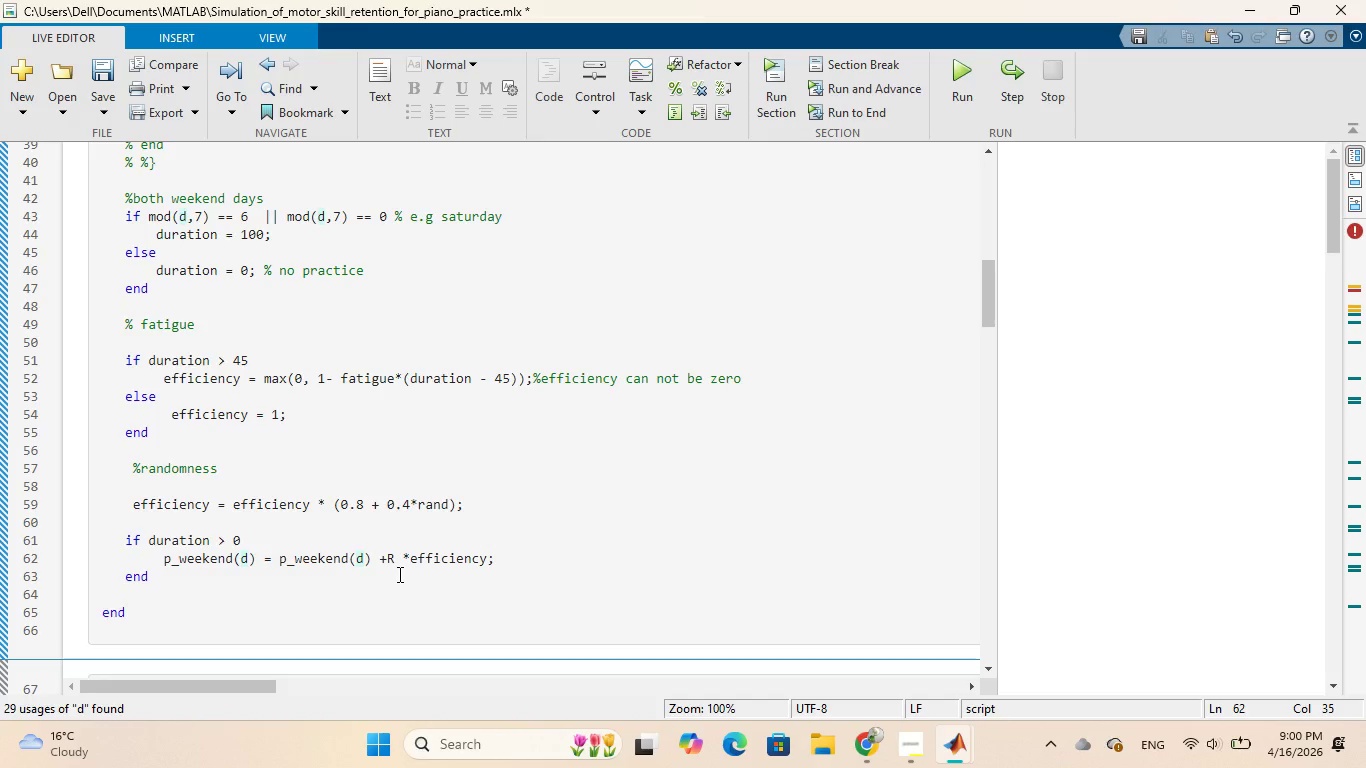 
scroll: coordinate [403, 548], scroll_direction: down, amount: 1.0
 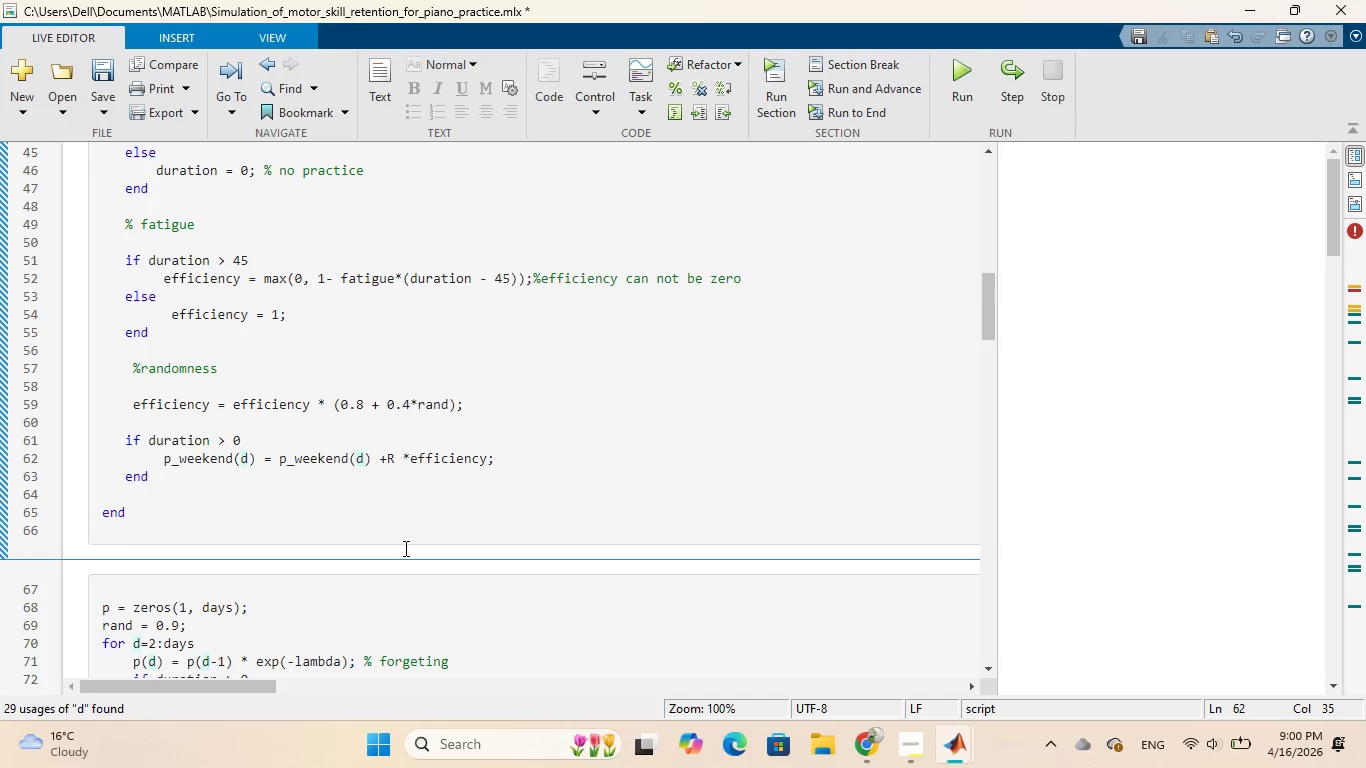 
wait(13.01)
 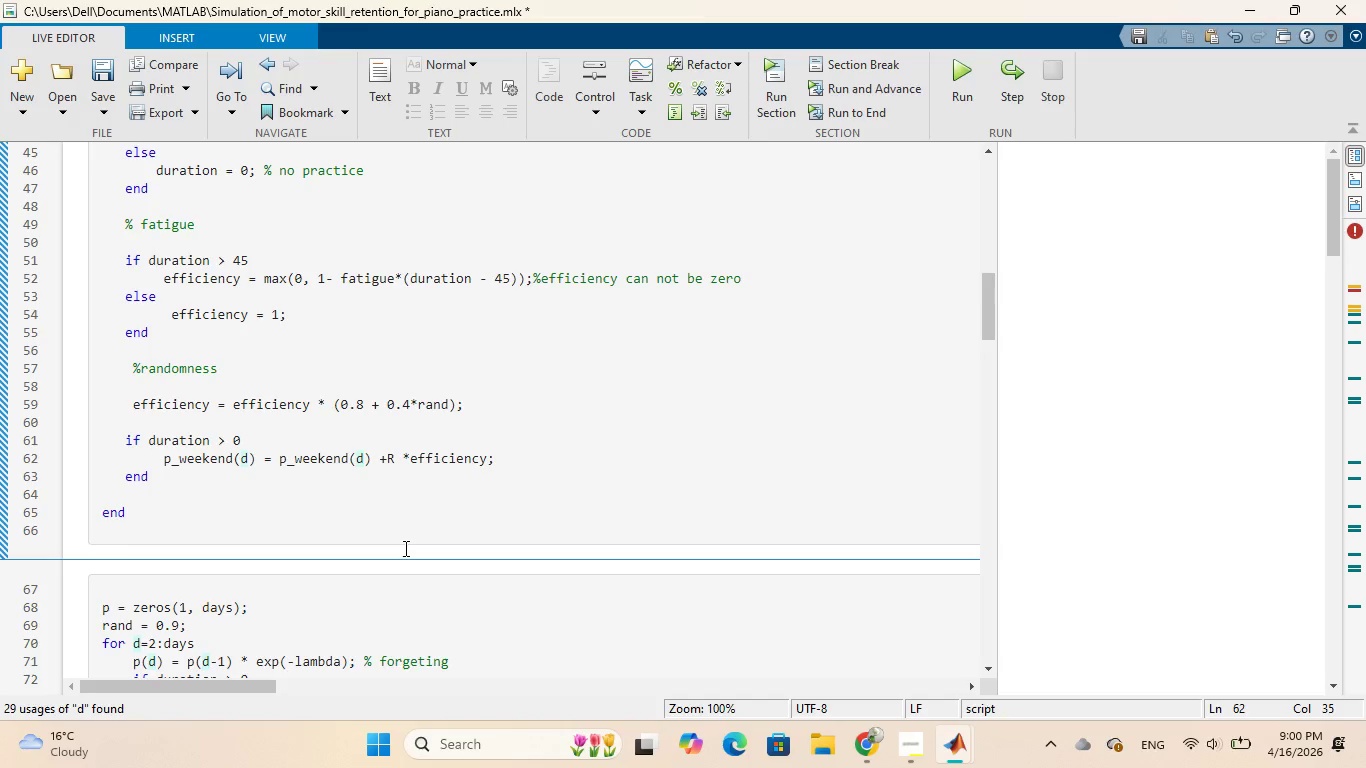 
left_click([172, 472])
 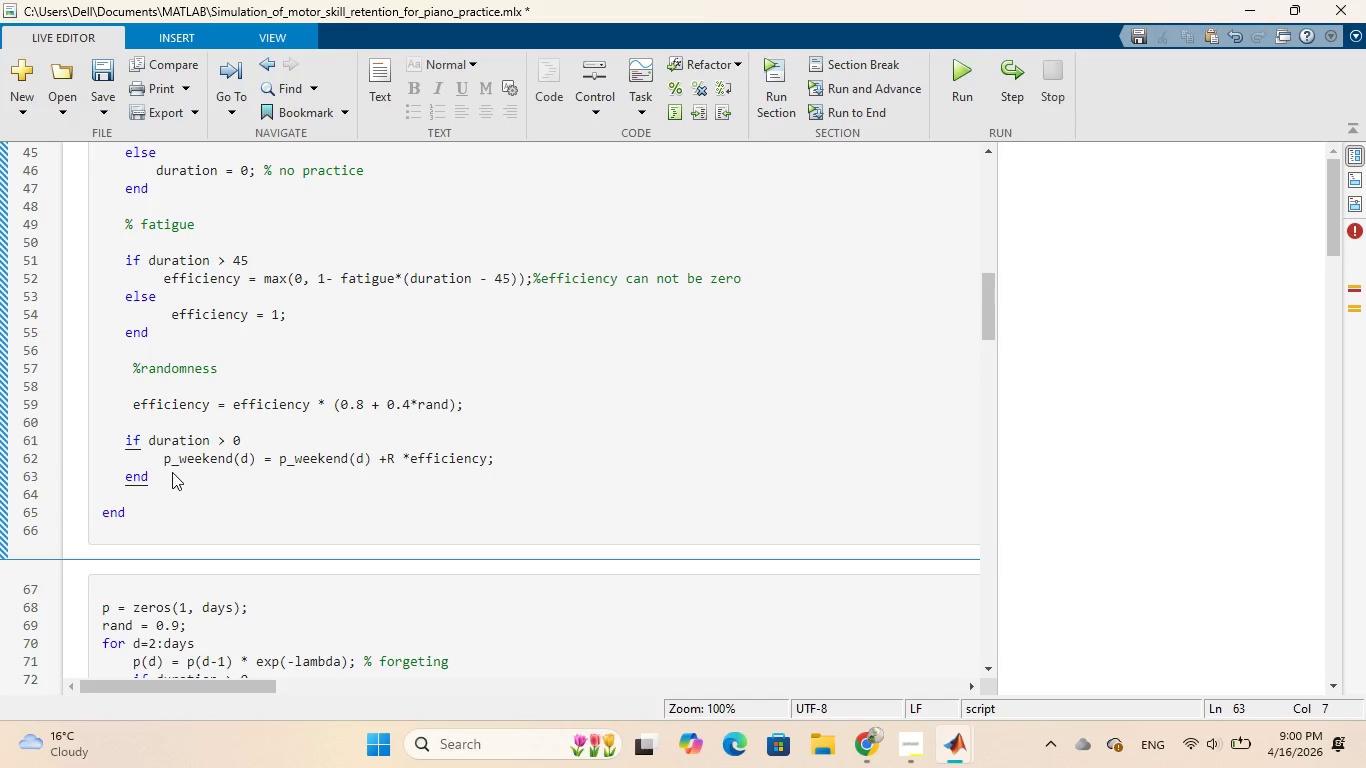 
key(Enter)
 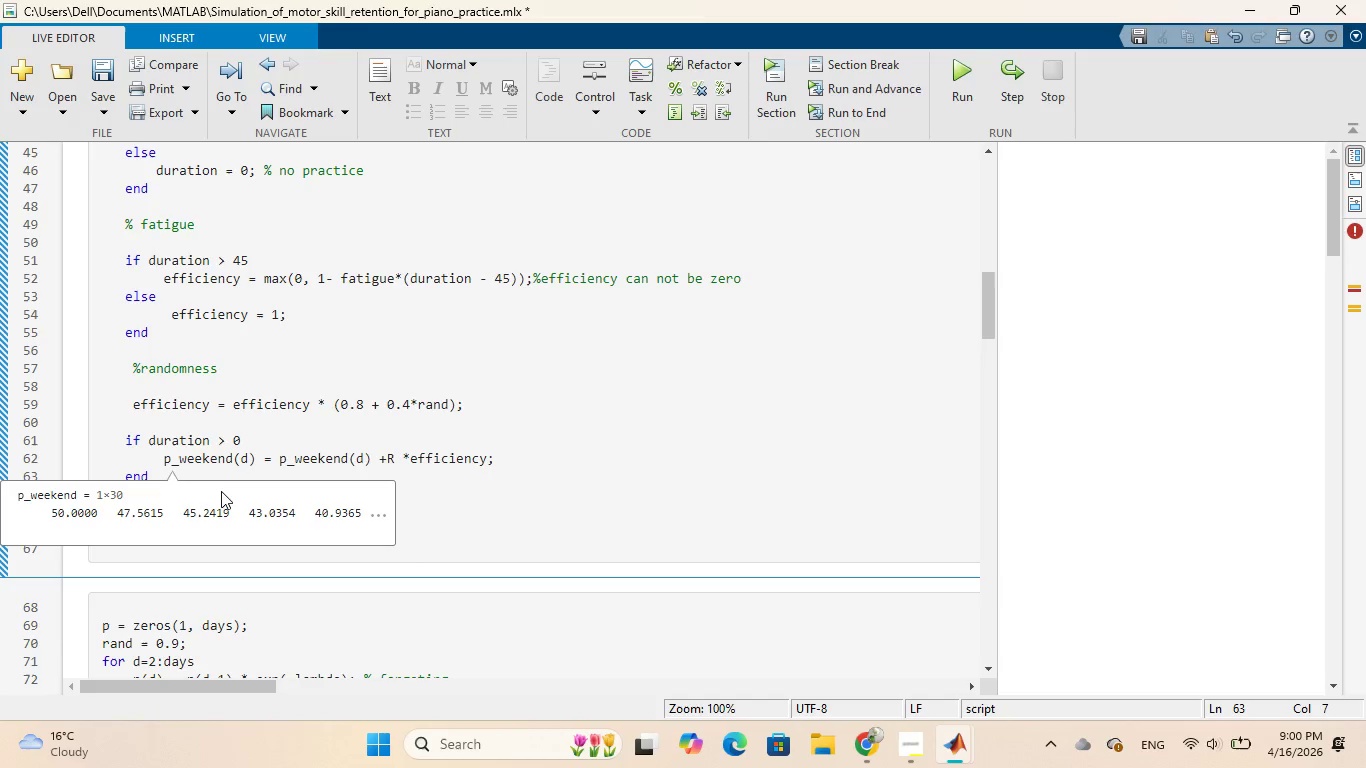 
wait(10.72)
 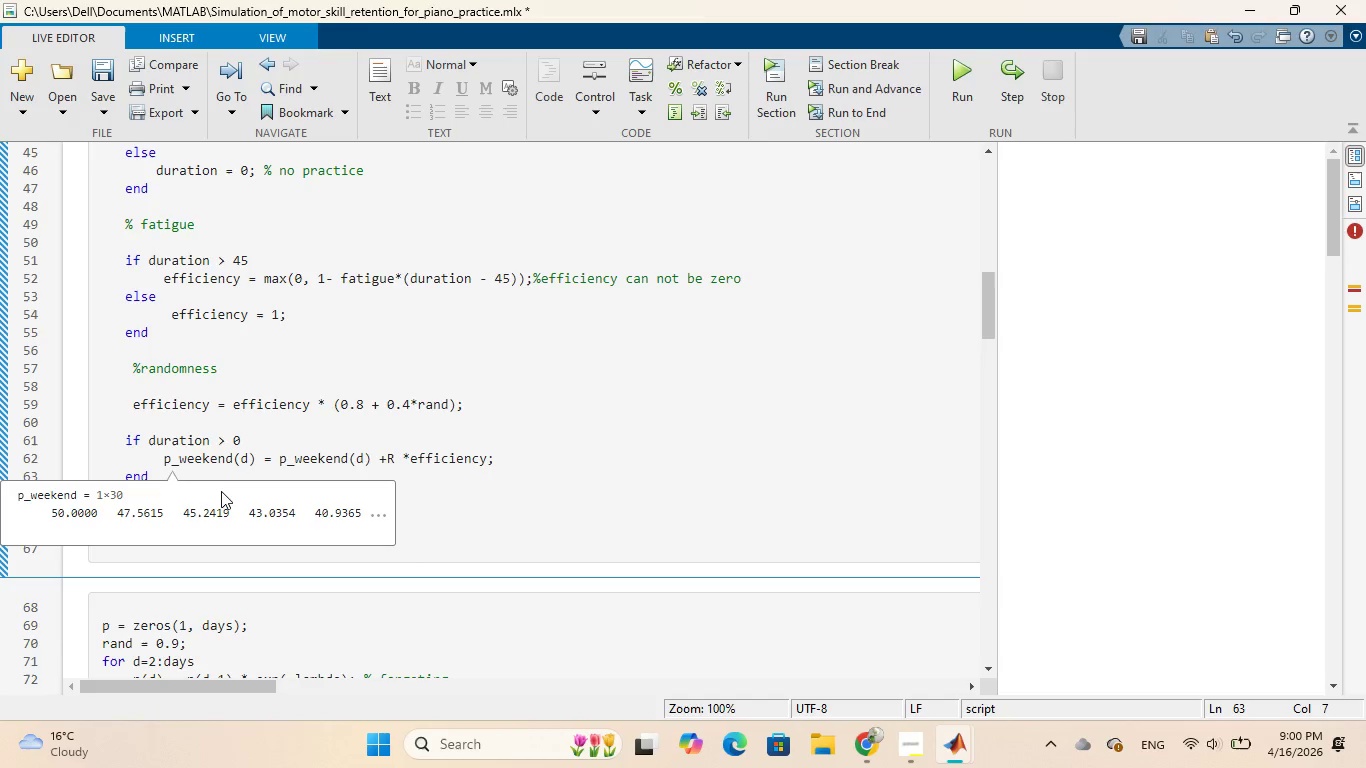 
type(p_weekend(d)
 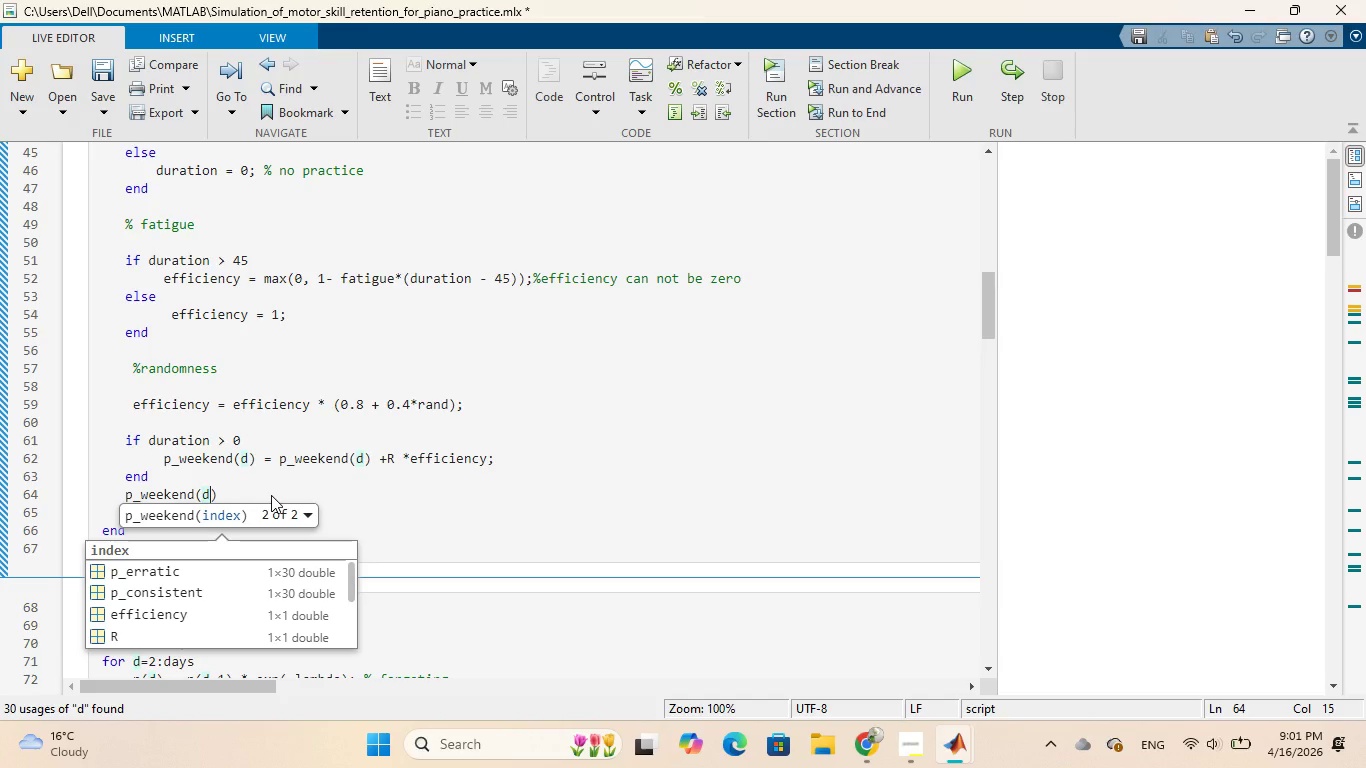 
key(ArrowRight)
 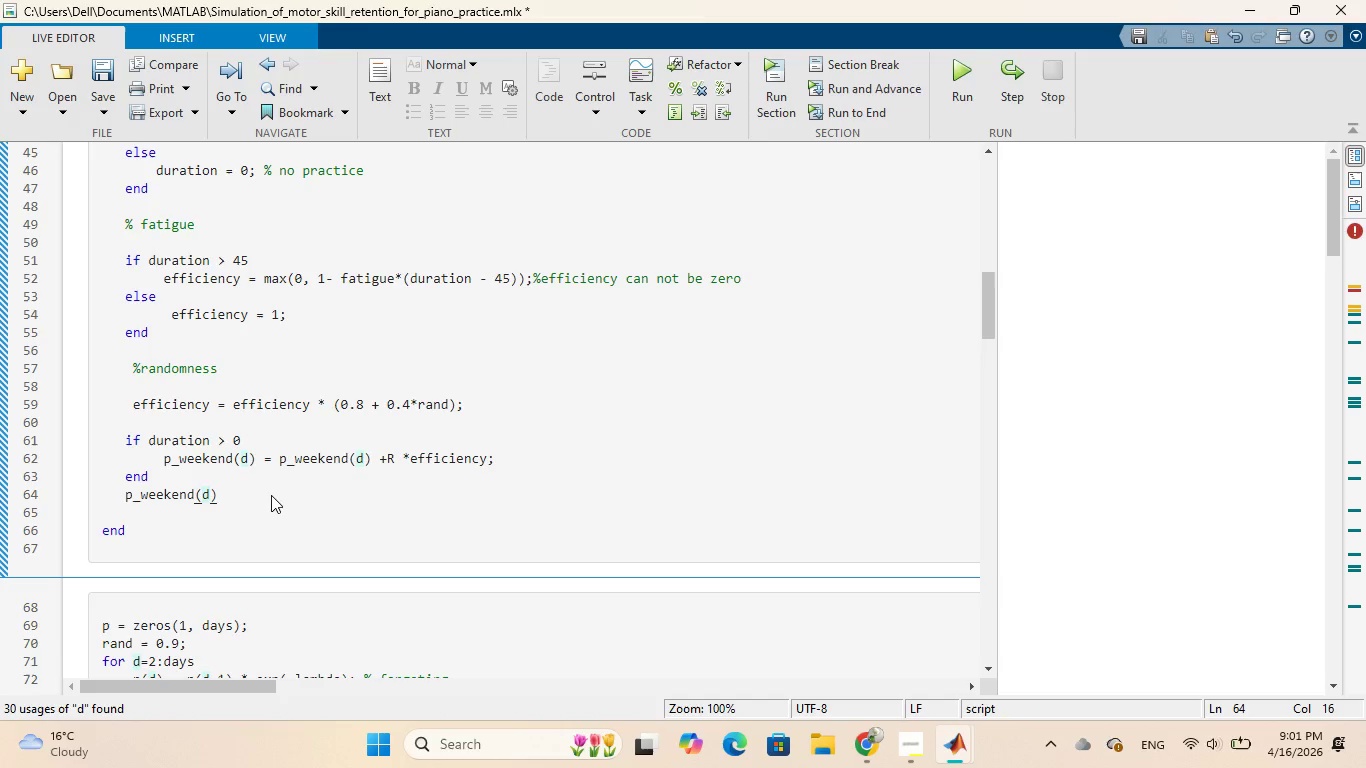 
type( = min(100, p_)
 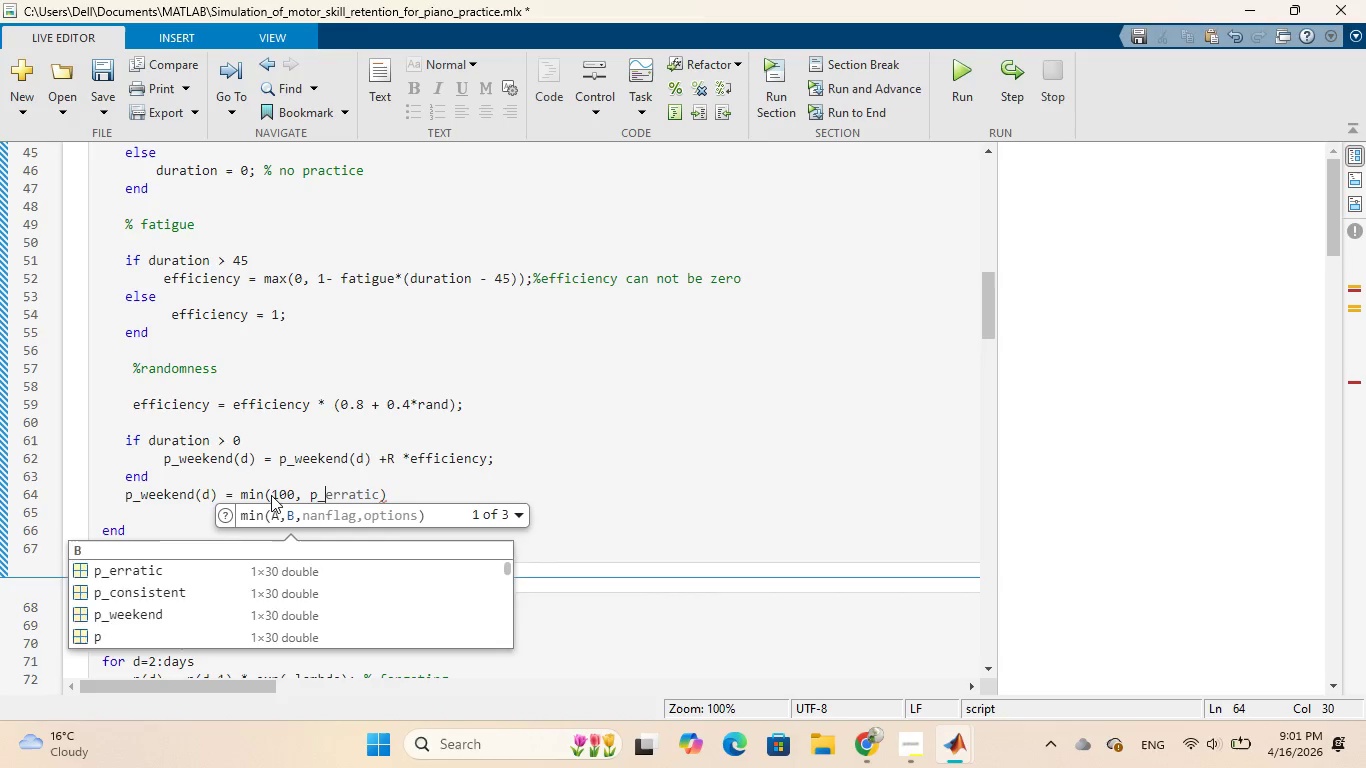 
left_click([256, 609])
 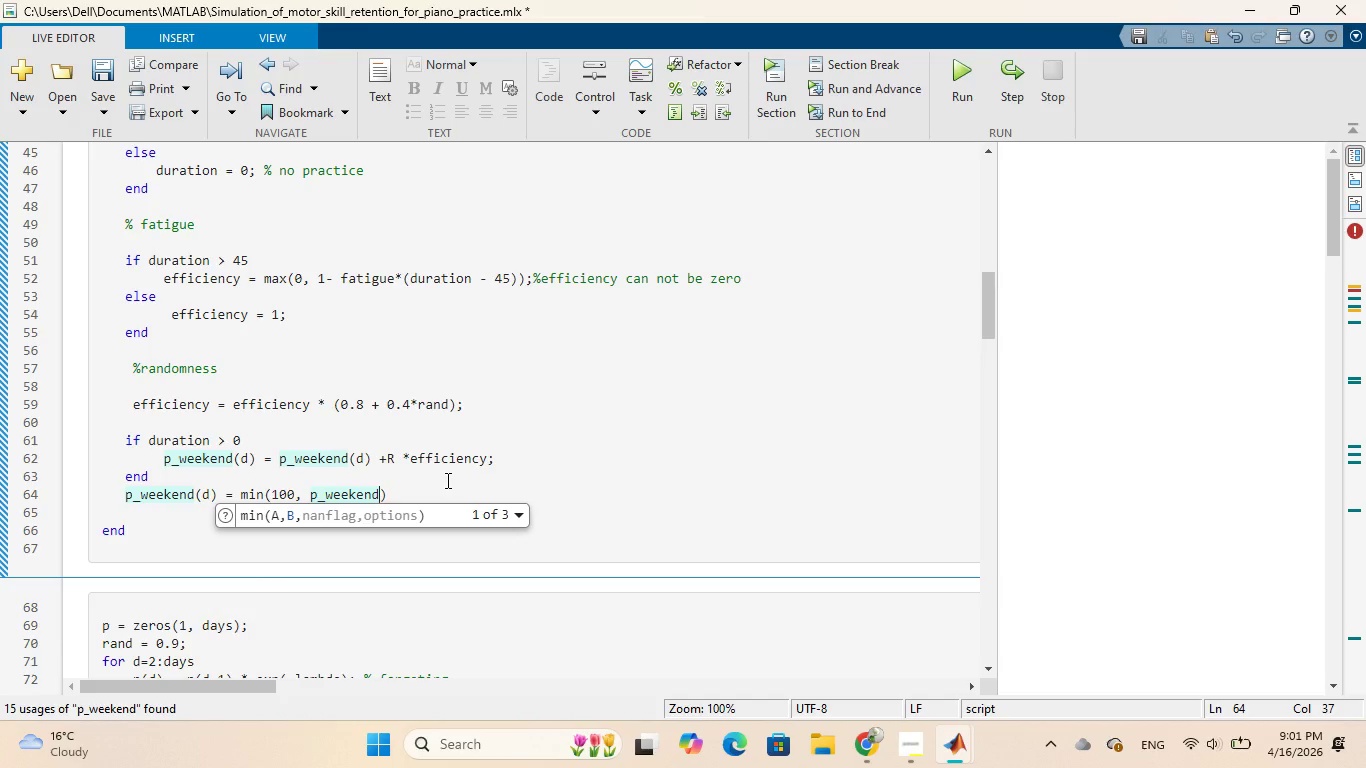 
wait(7.3)
 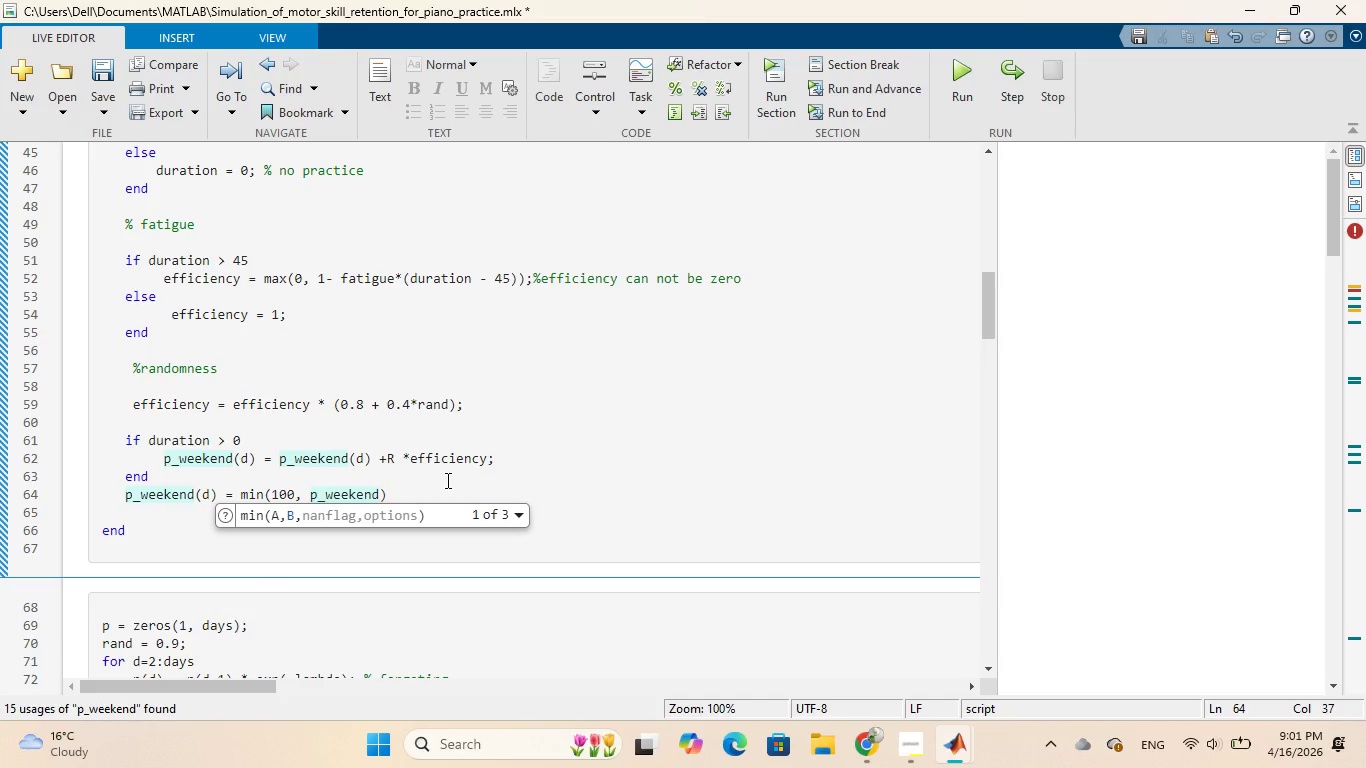 
type((d)
 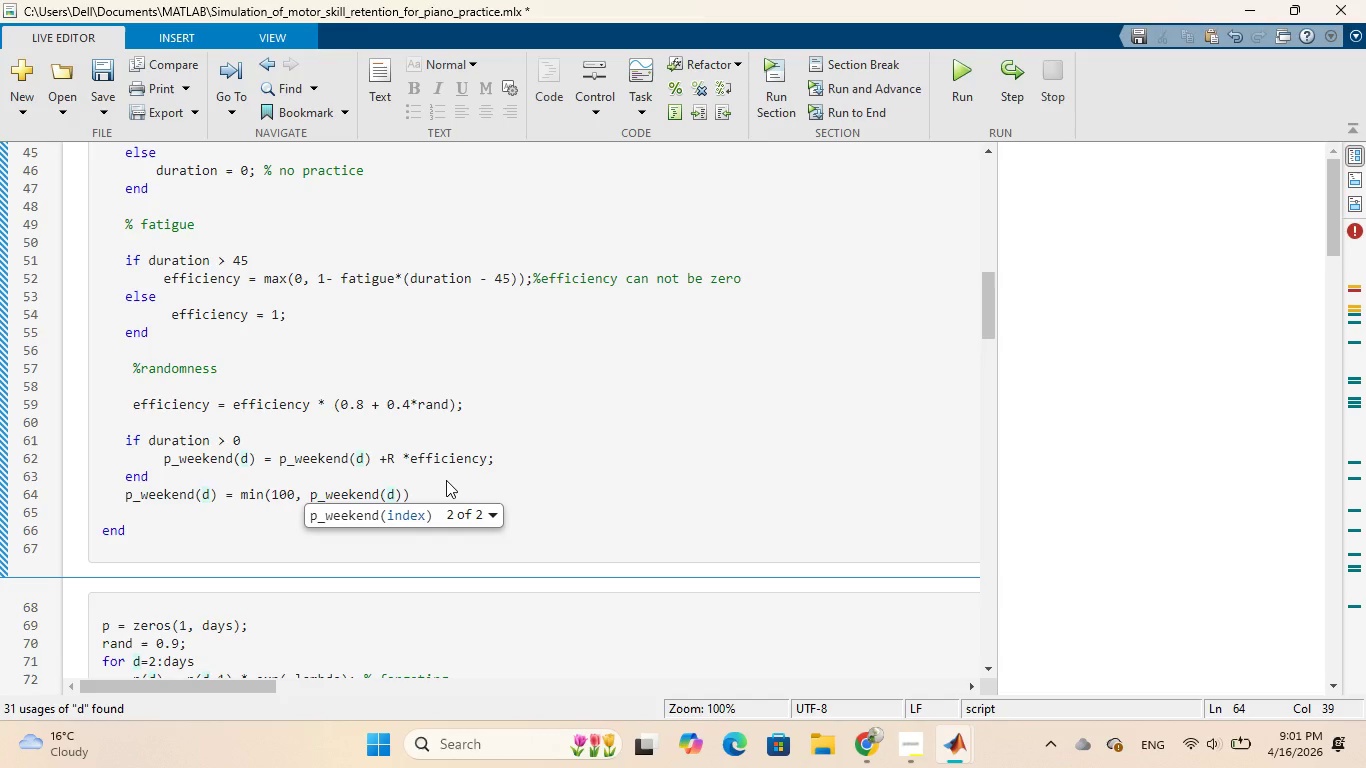 
key(ArrowRight)
 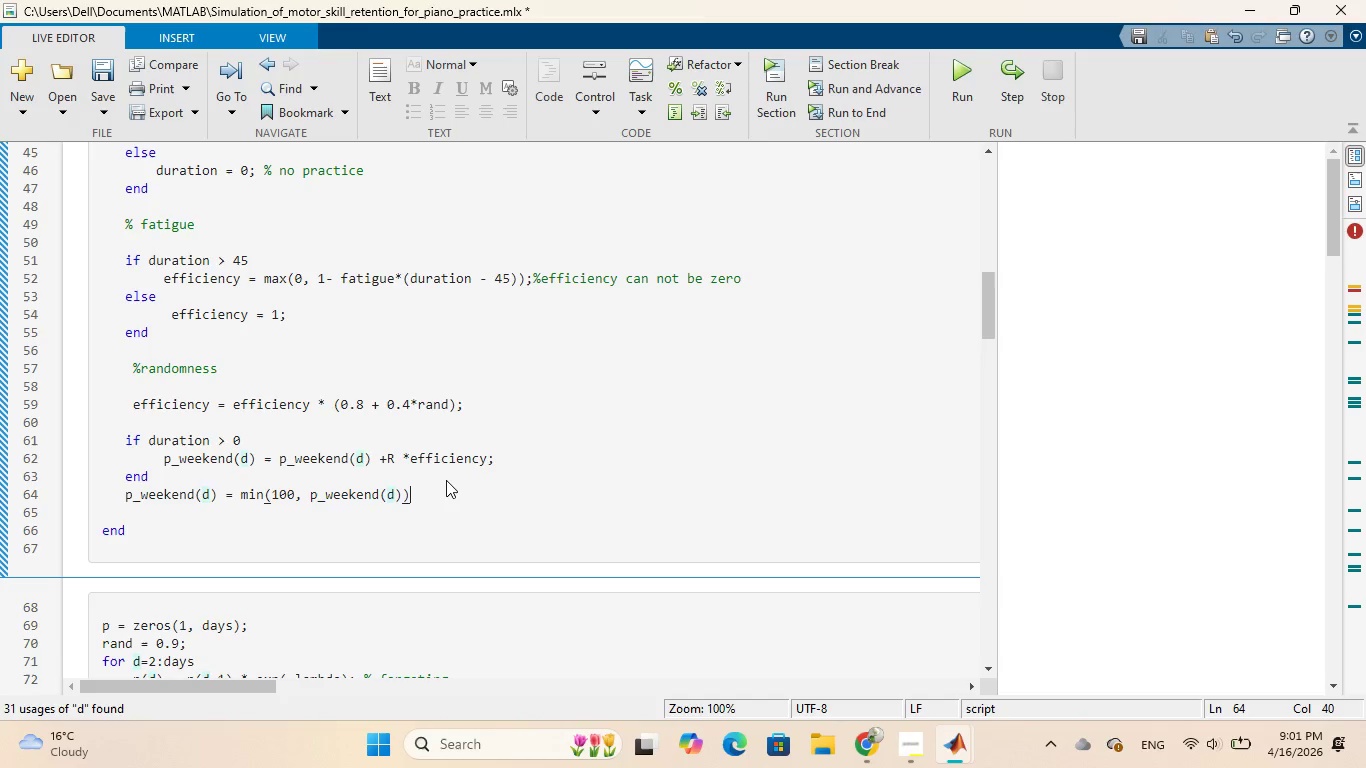 
key(ArrowRight)
 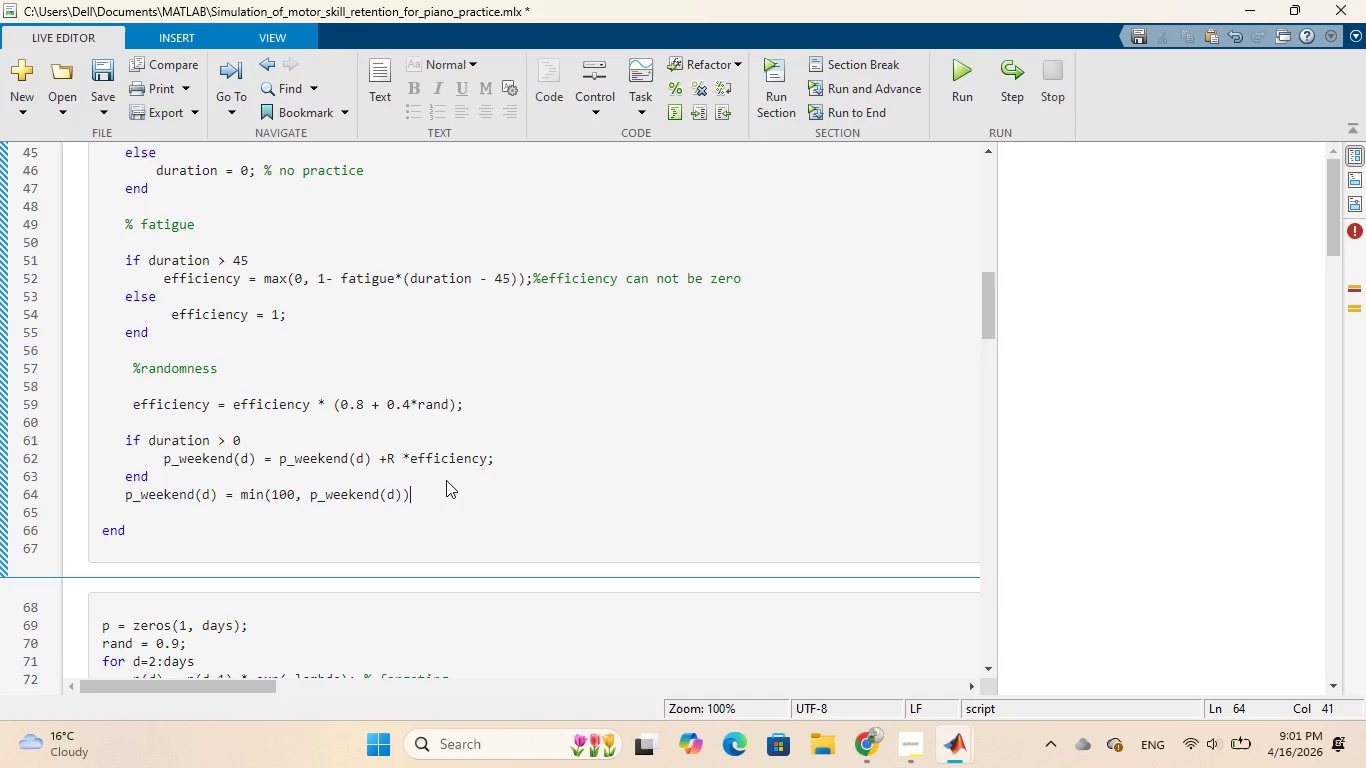 
key(Semicolon)
 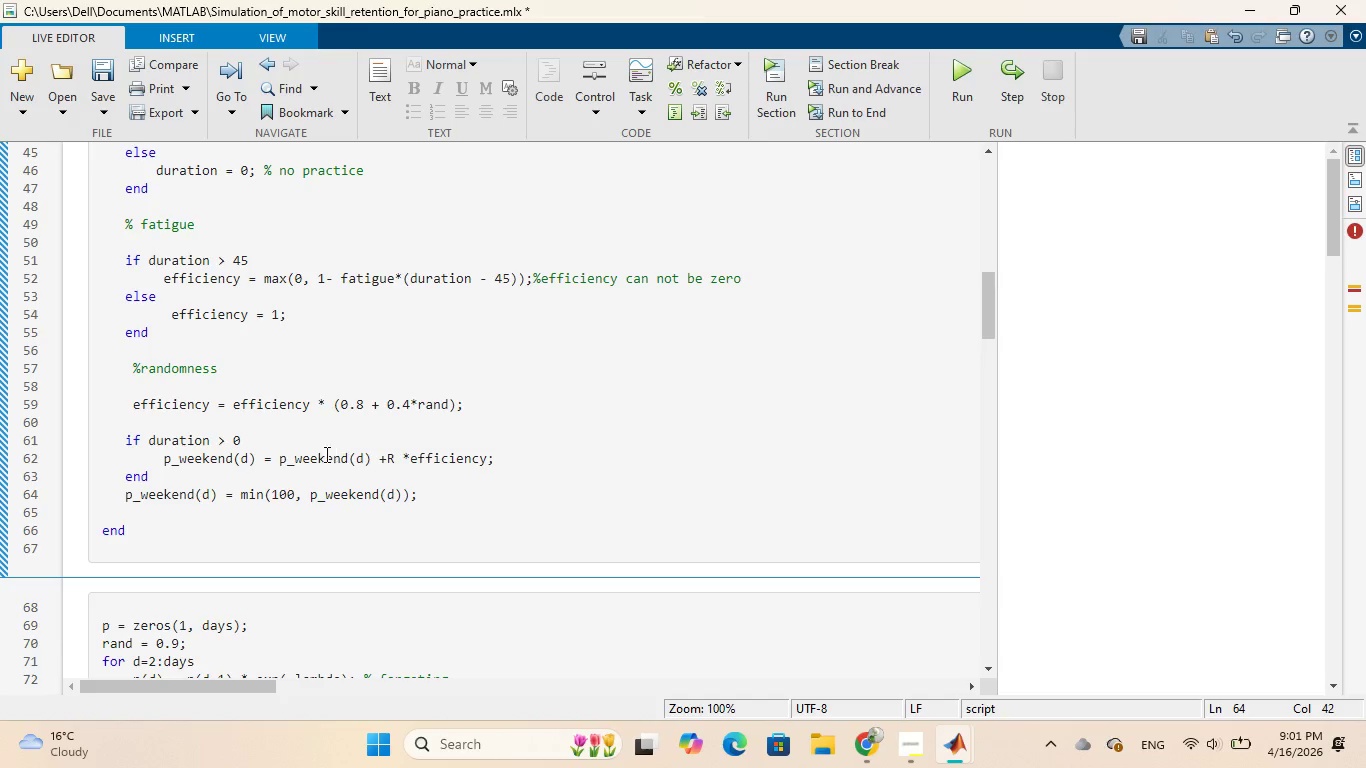 
left_click([172, 479])
 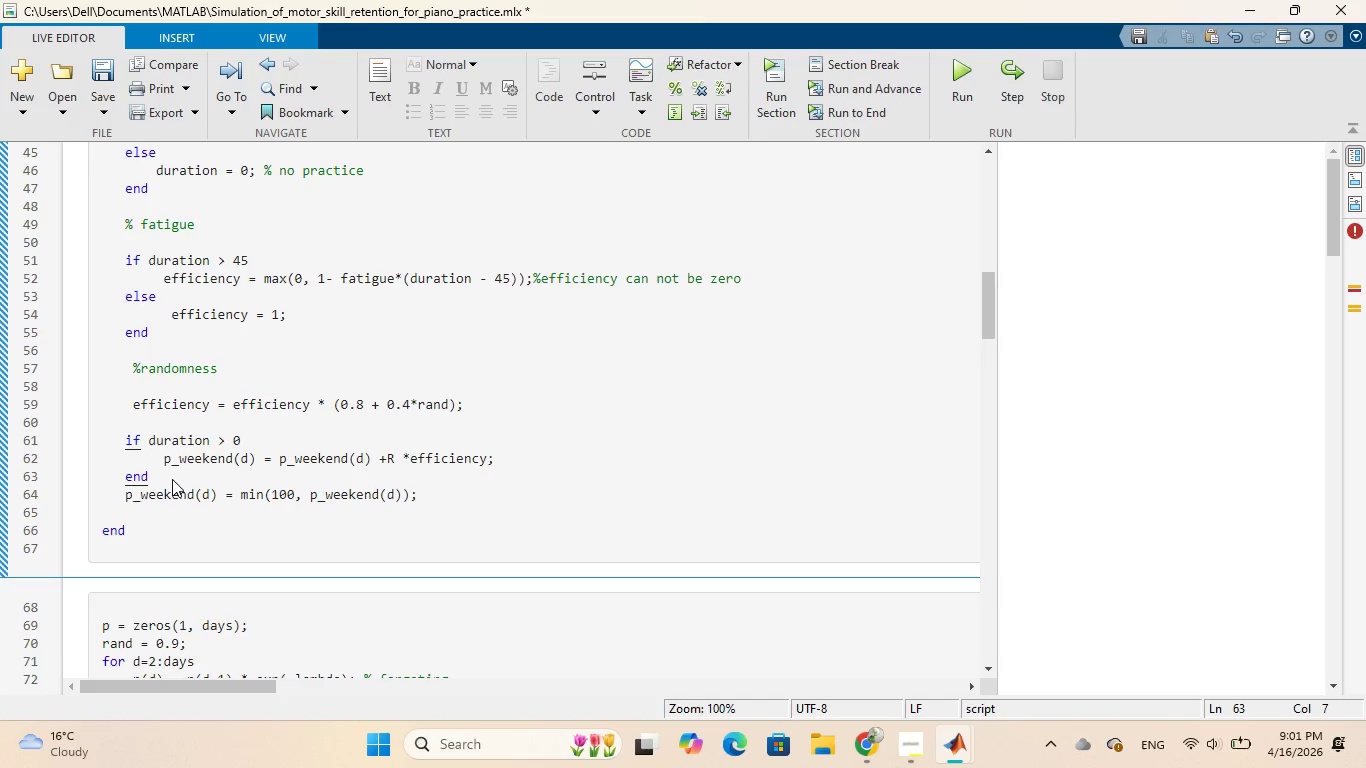 
key(Enter)
 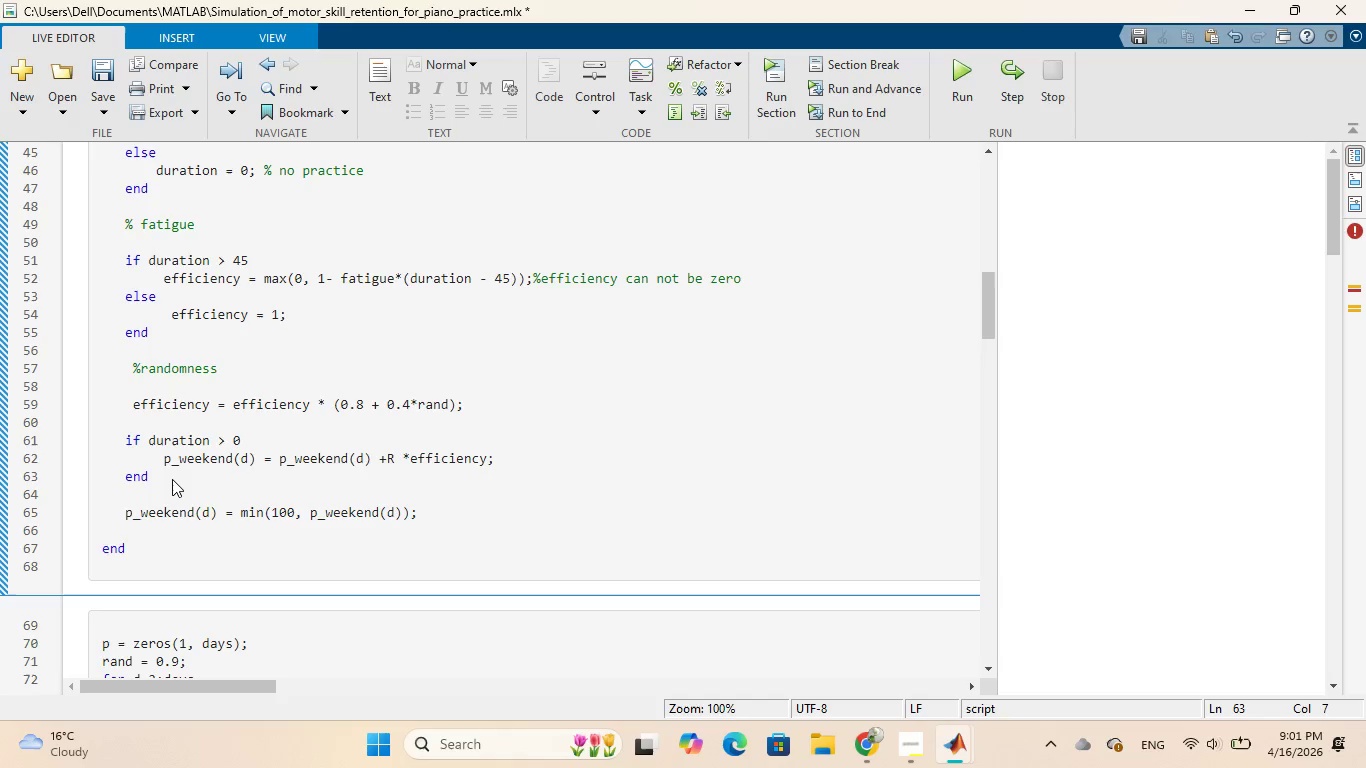 
type(%cap at 100)
 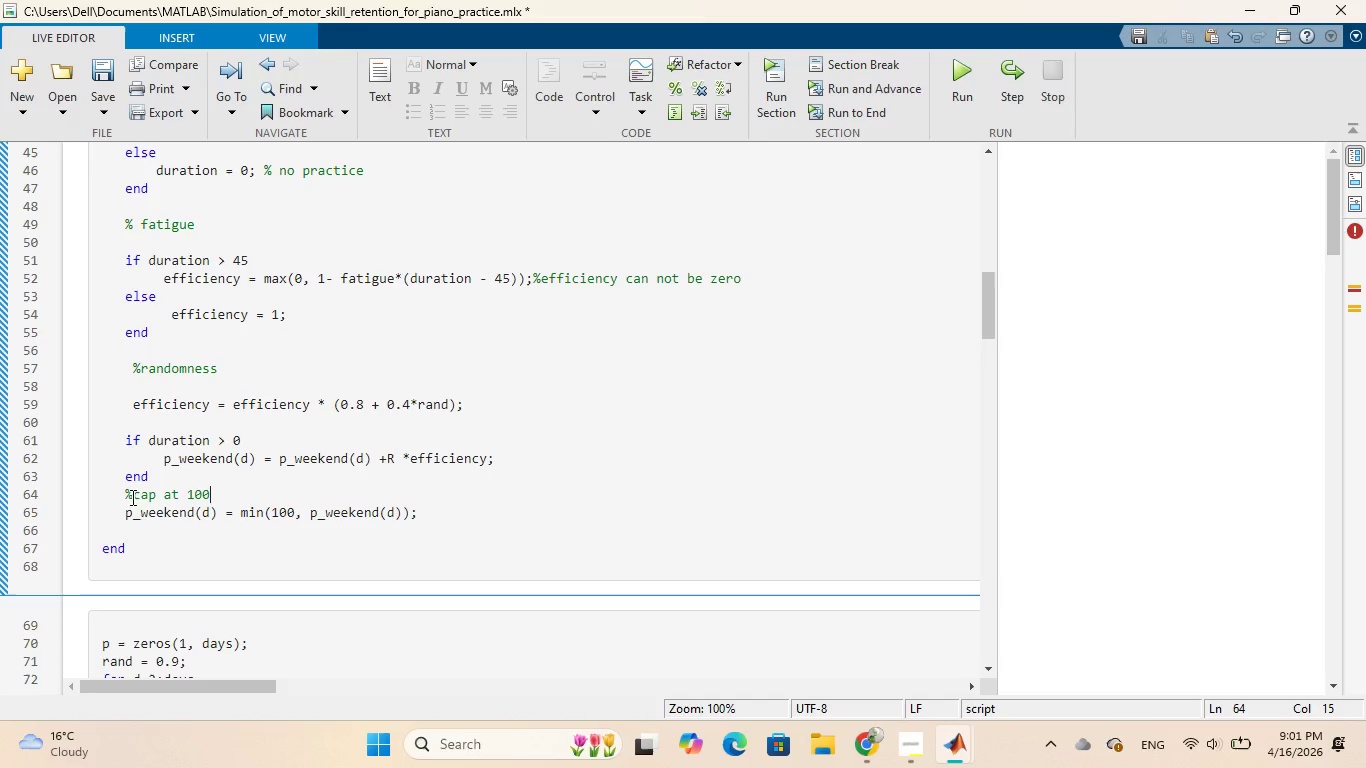 
left_click([135, 496])
 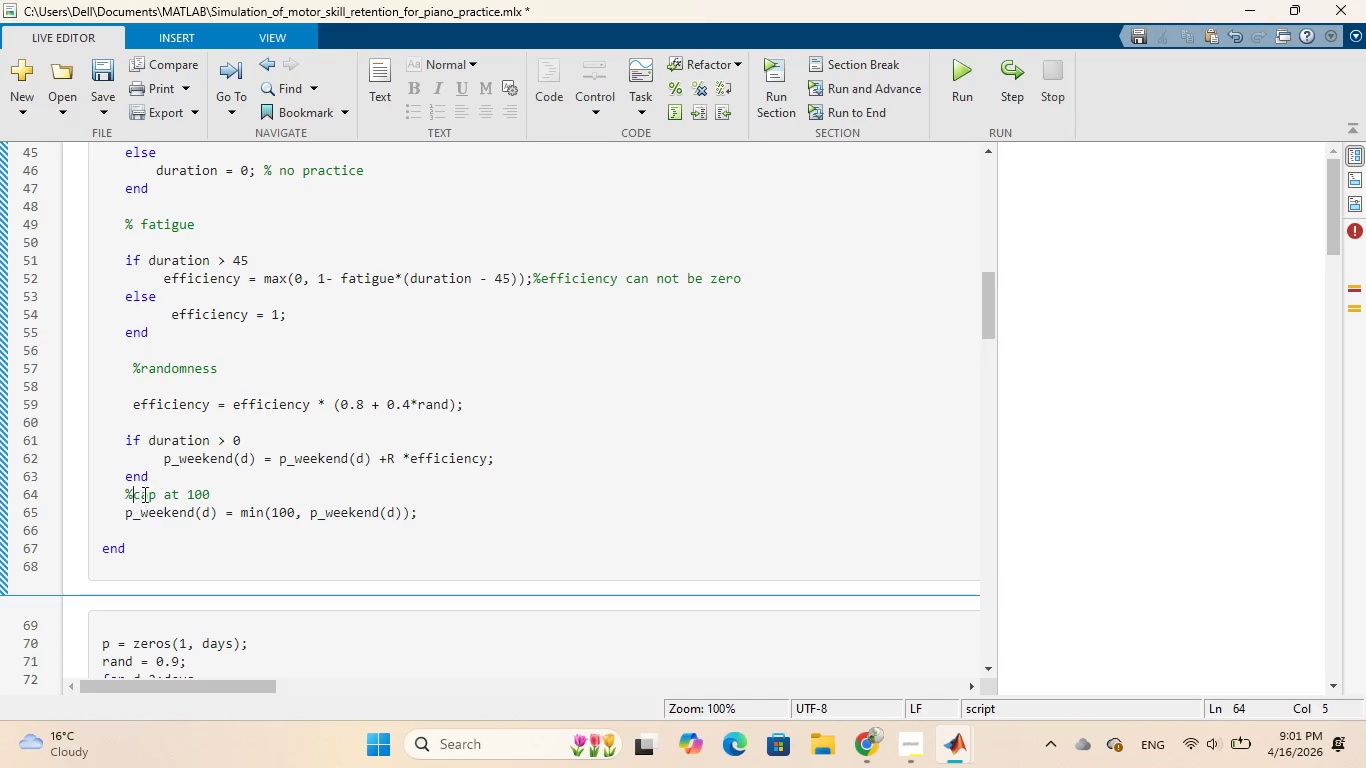 
key(Space)
 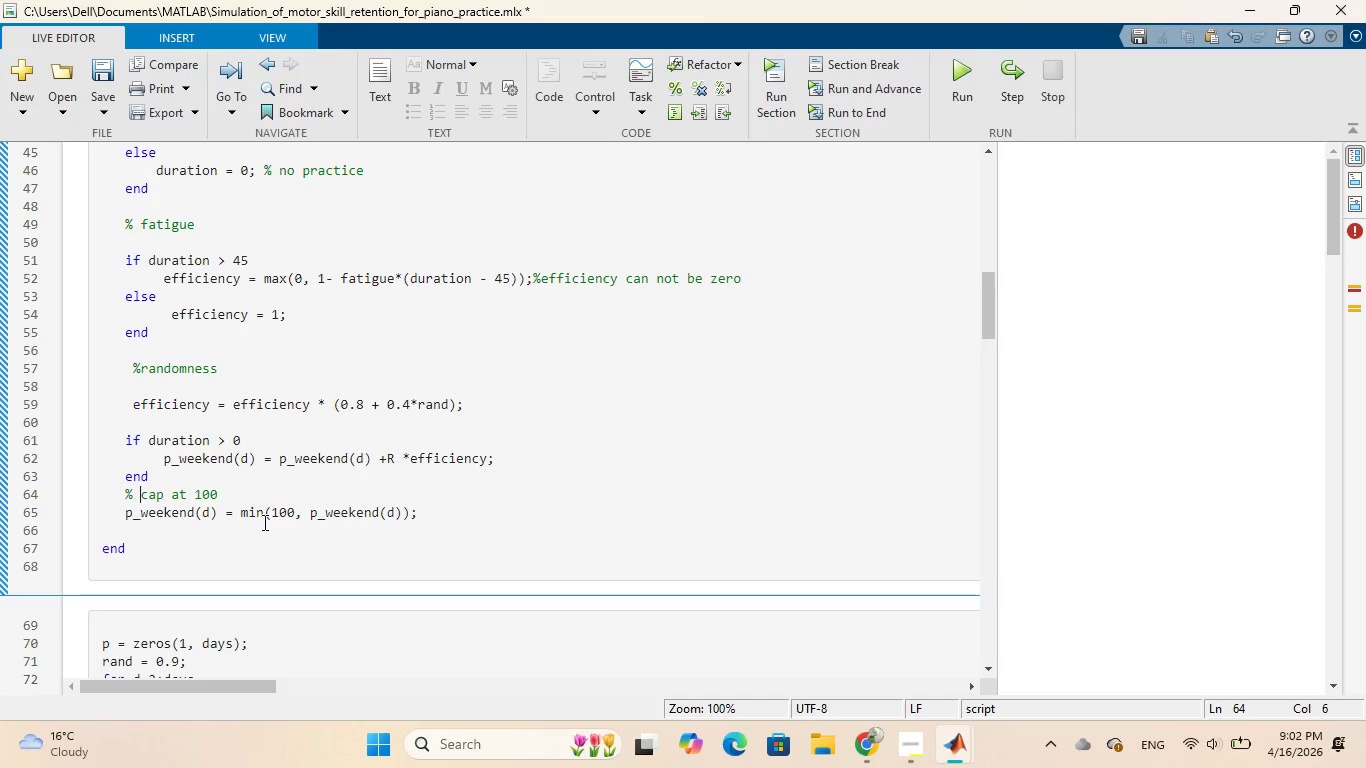 
wait(16.2)
 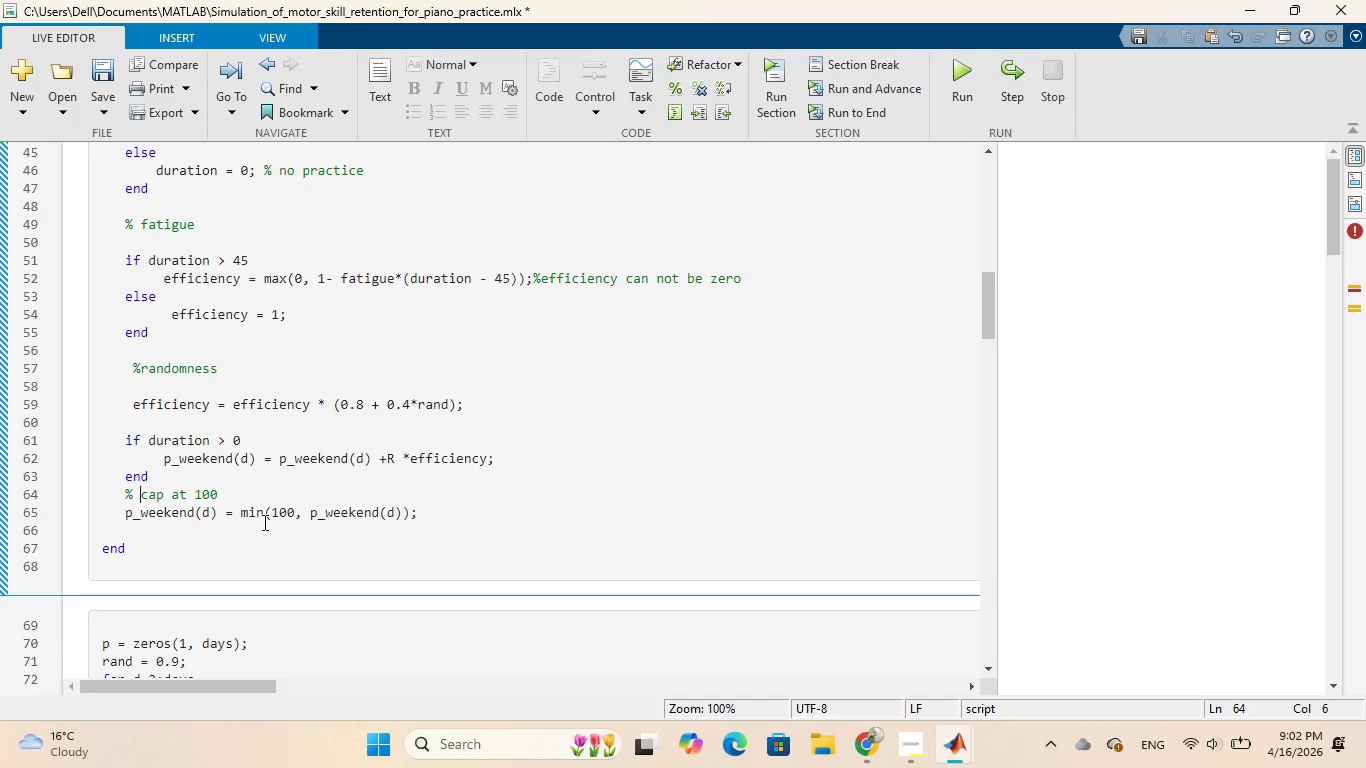 
left_click([434, 511])
 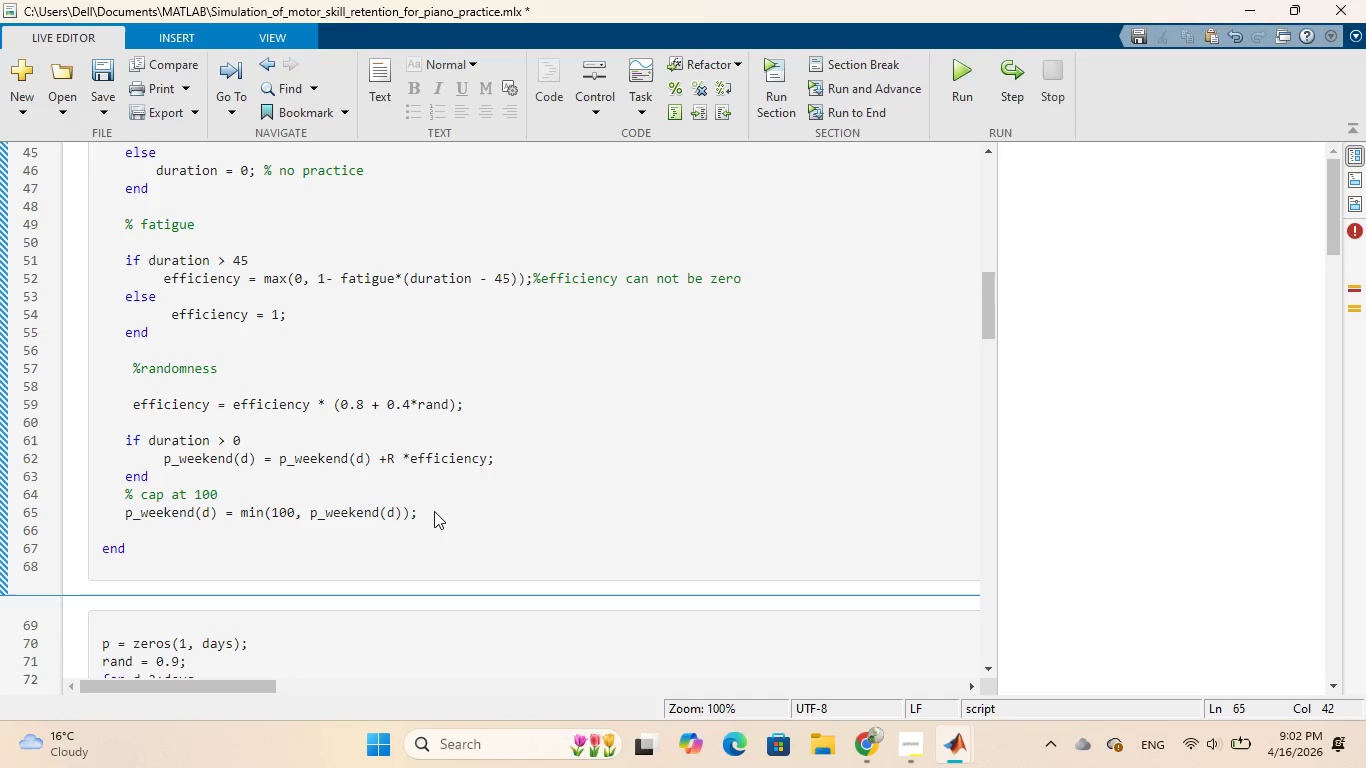 
key(Enter)
 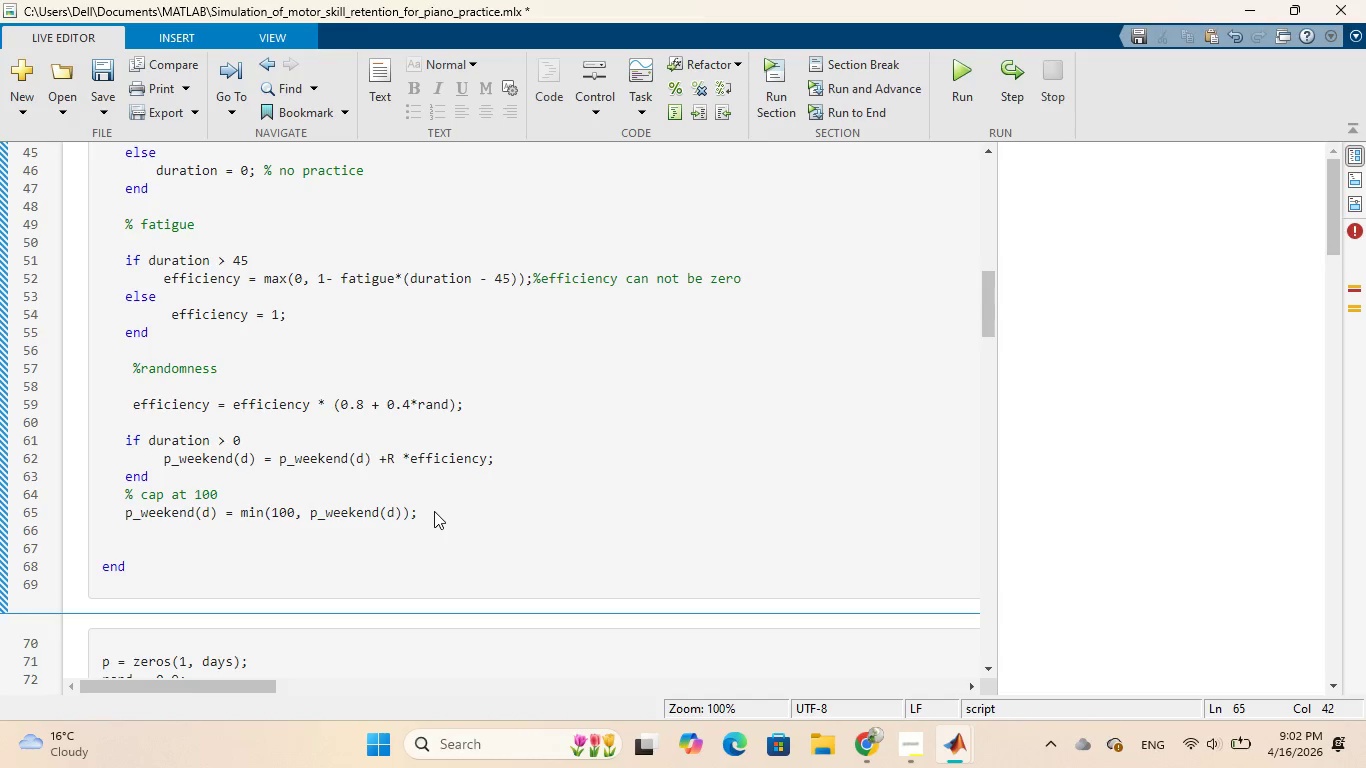 
key(Enter)
 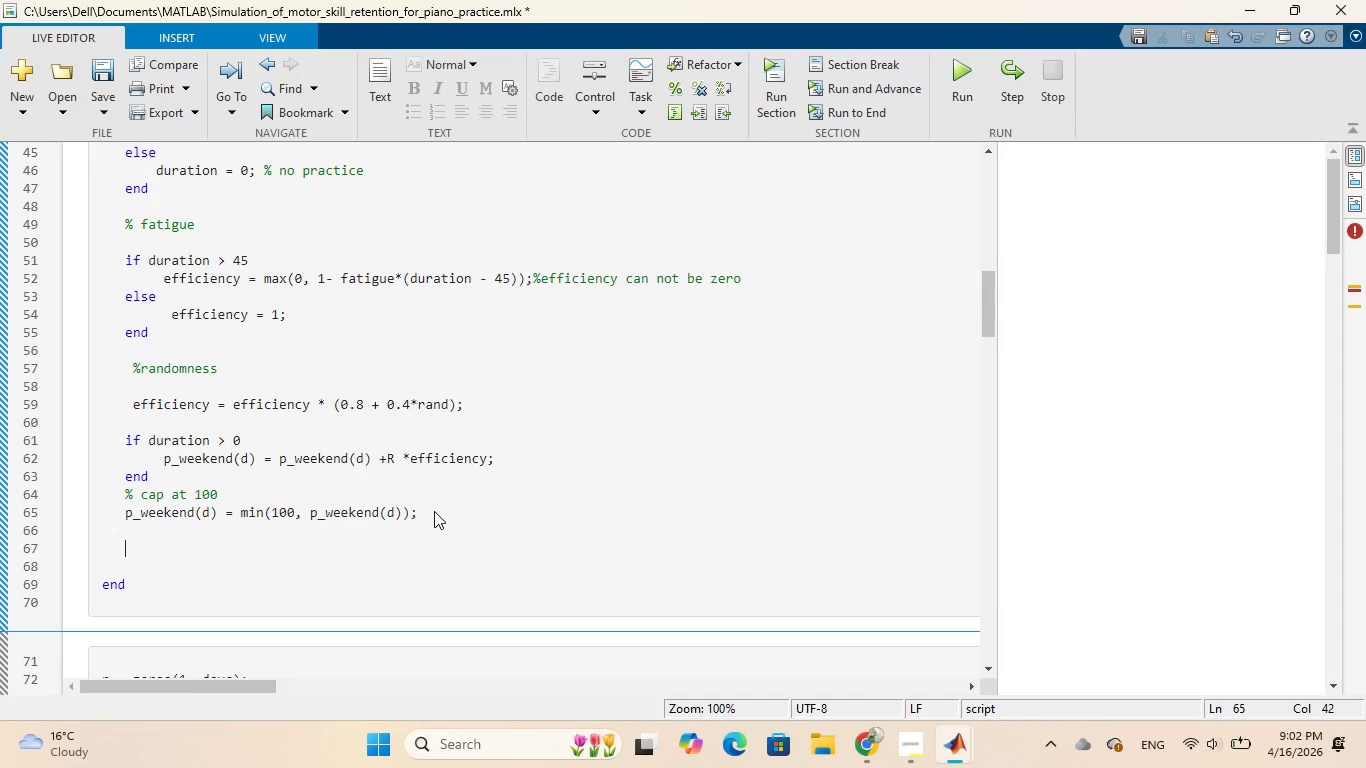 
type(%% )
 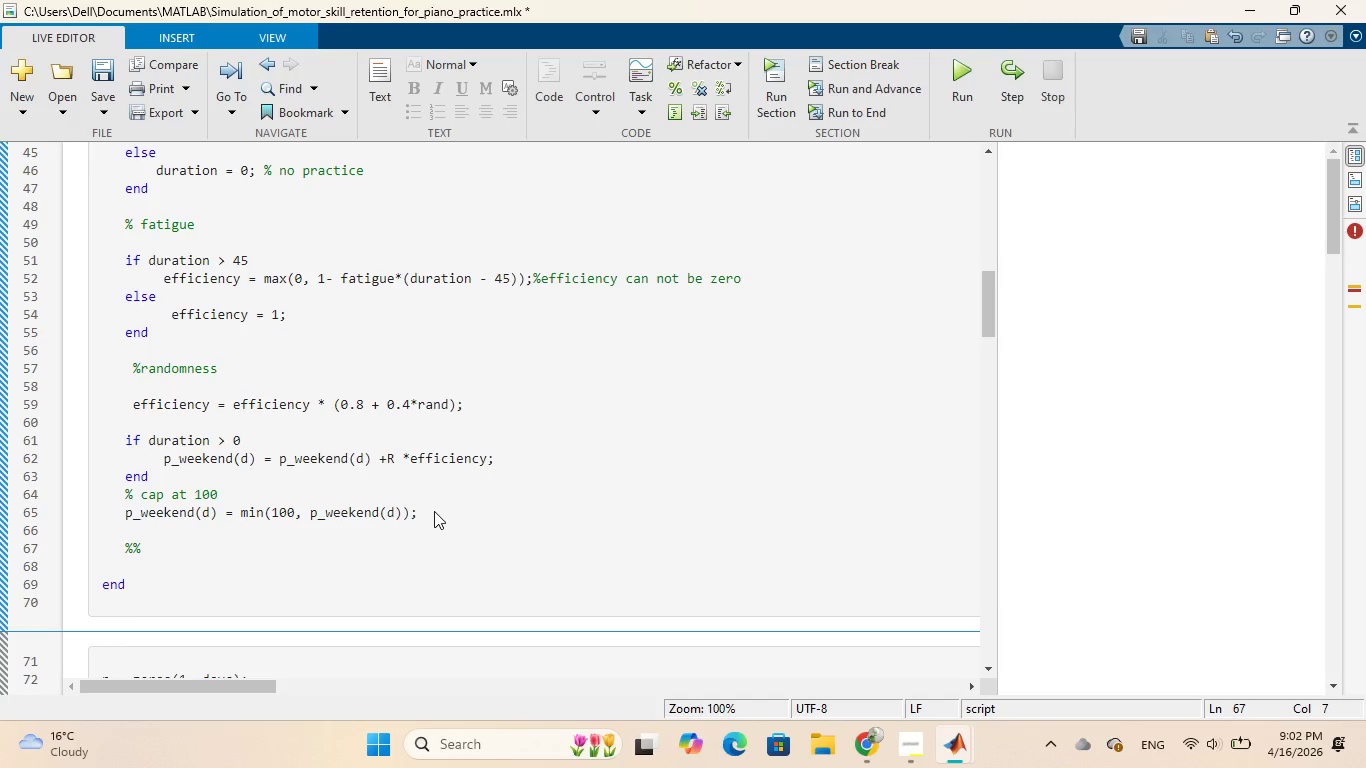 
hold_key(key=ShiftRight, duration=1.31)
 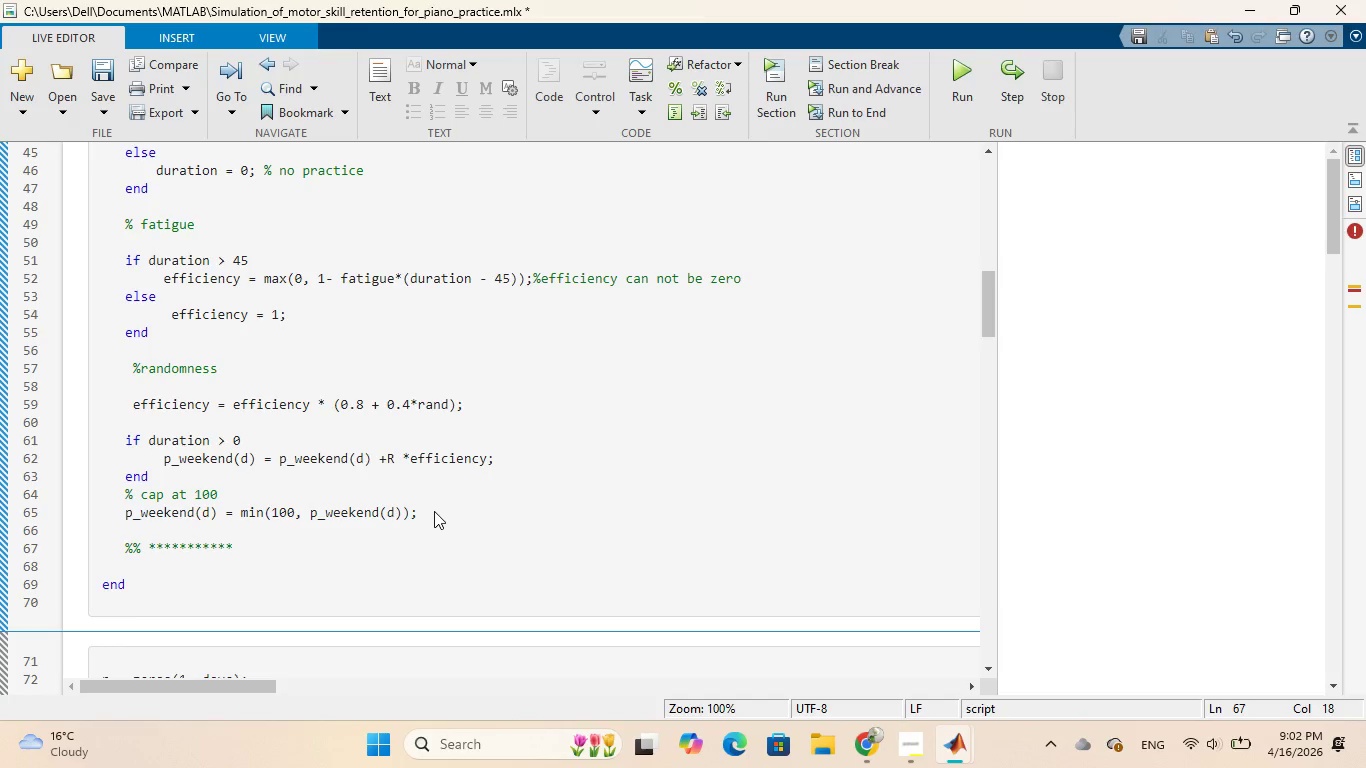 
hold_key(key=8, duration=0.77)
 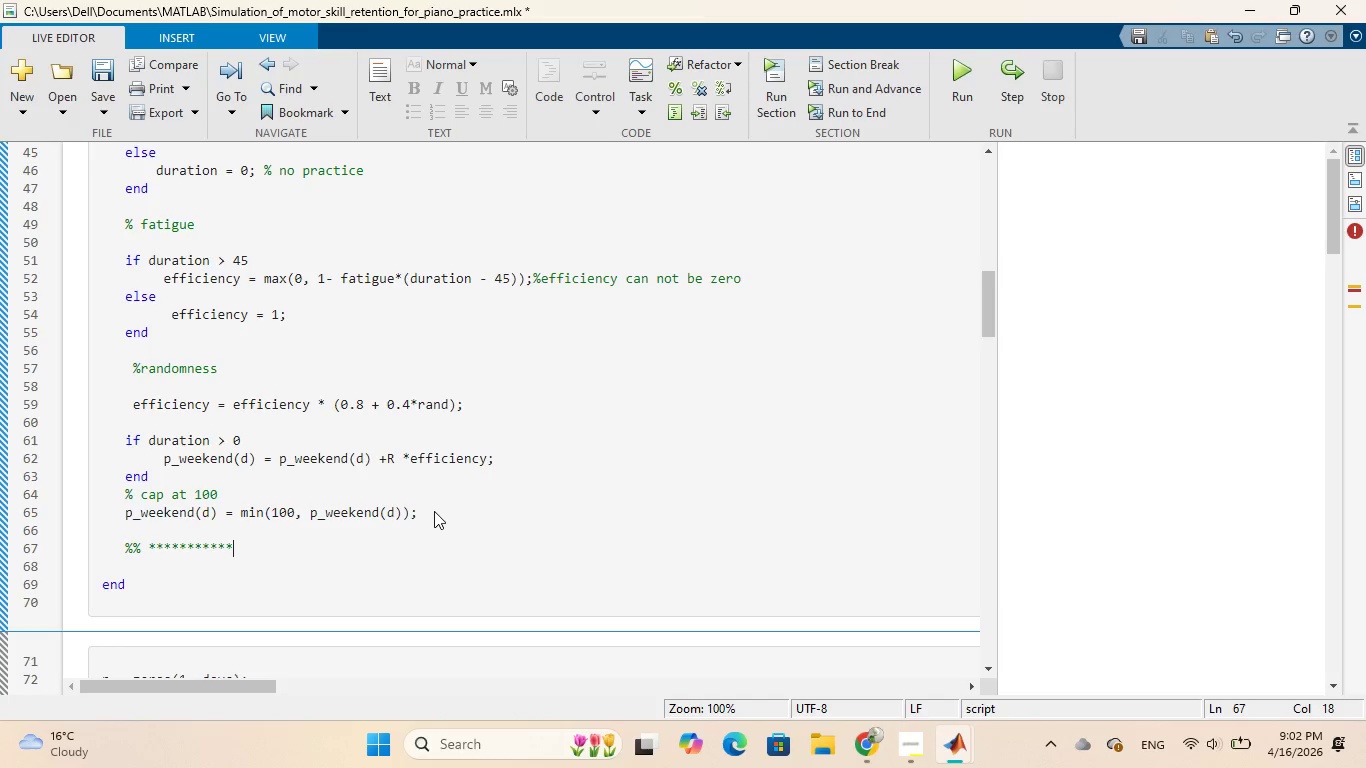 
type( Consistent Student)
 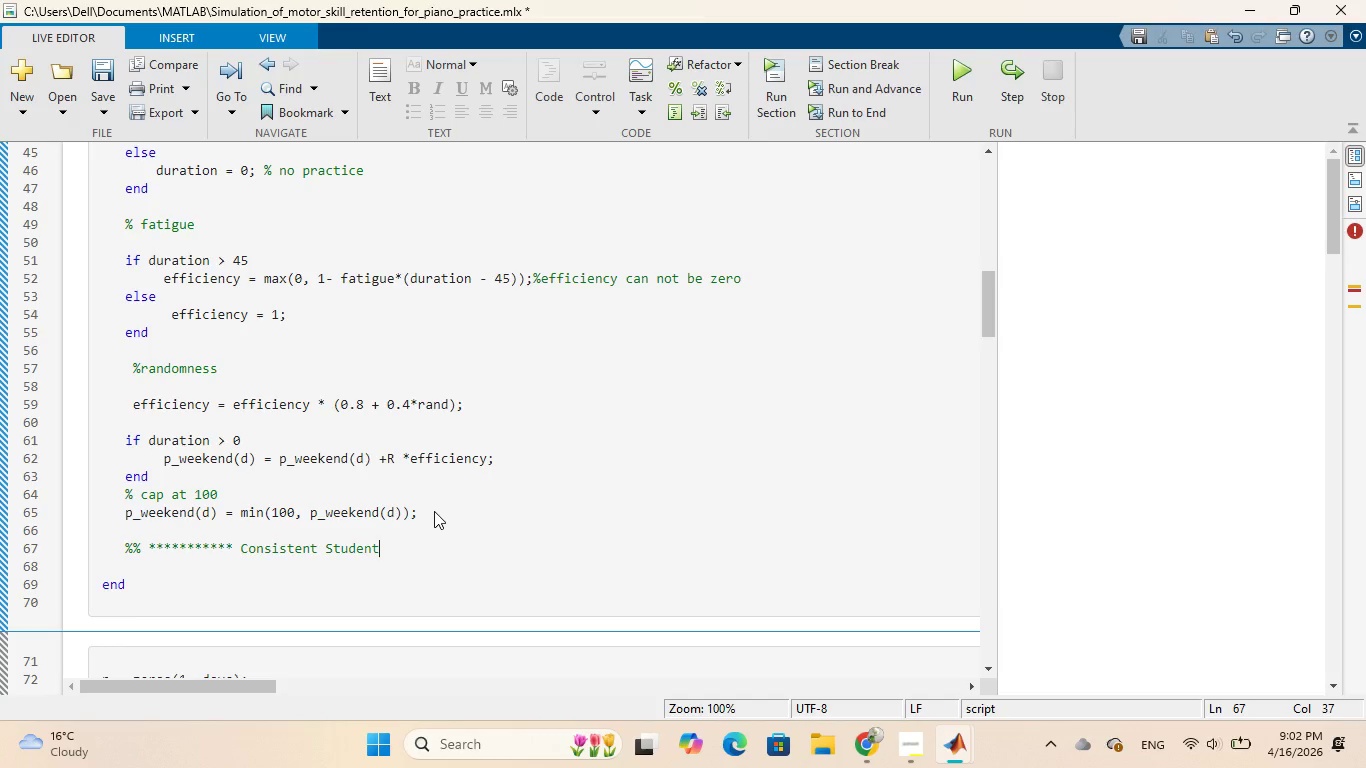 
hold_key(key=ShiftRight, duration=1.52)
 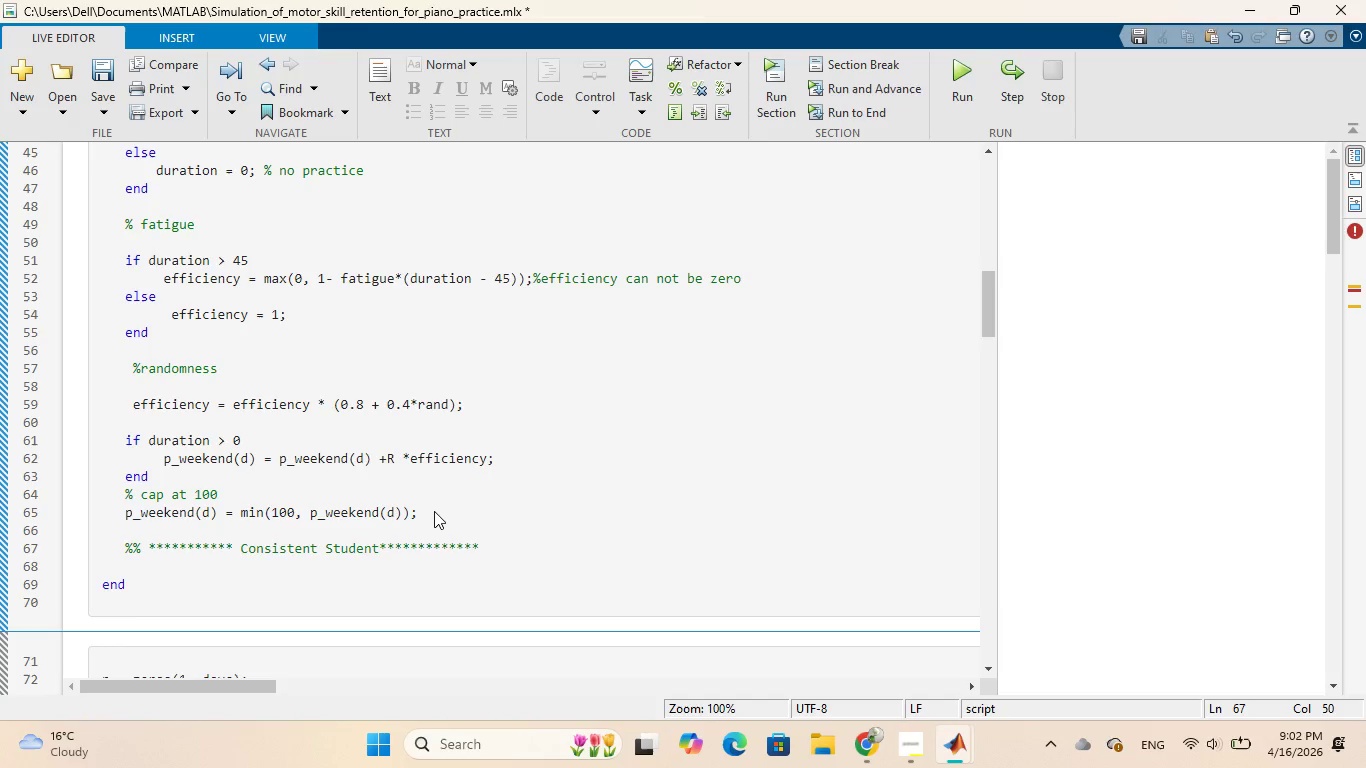 
hold_key(key=8, duration=0.84)
 